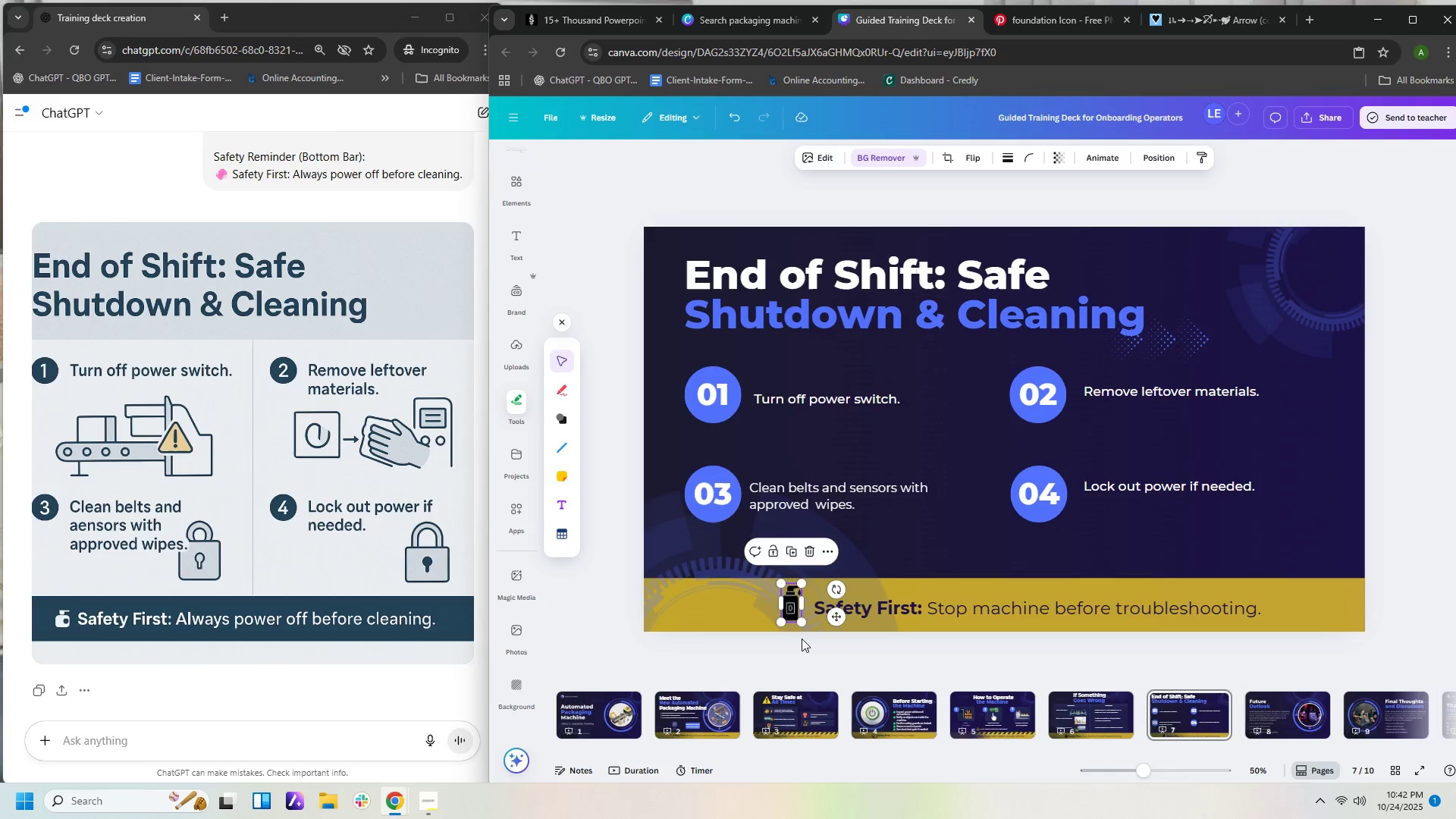 
left_click([802, 639])
 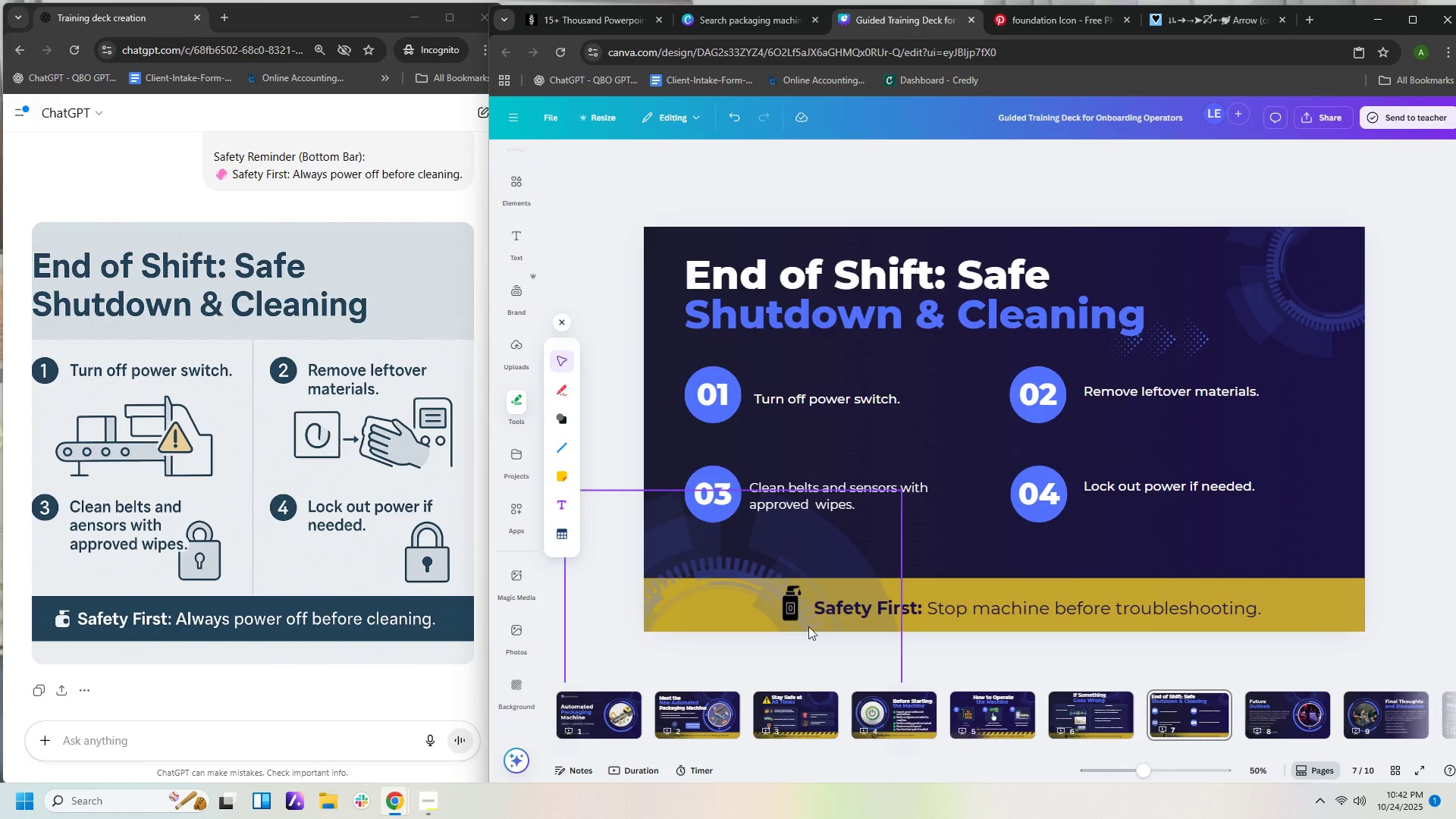 
left_click_drag(start_coordinate=[790, 607], to_coordinate=[798, 607])
 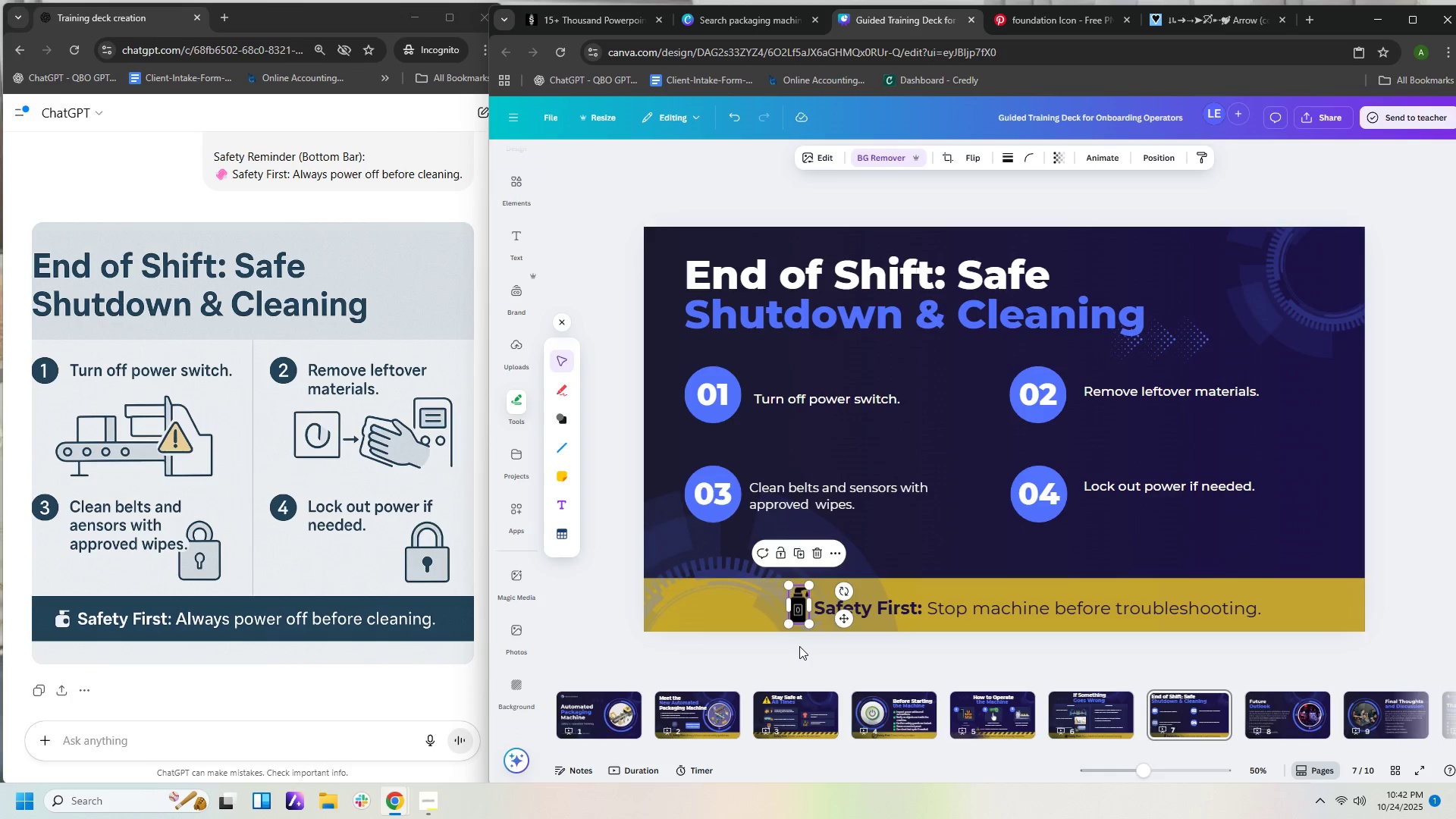 
left_click([799, 646])
 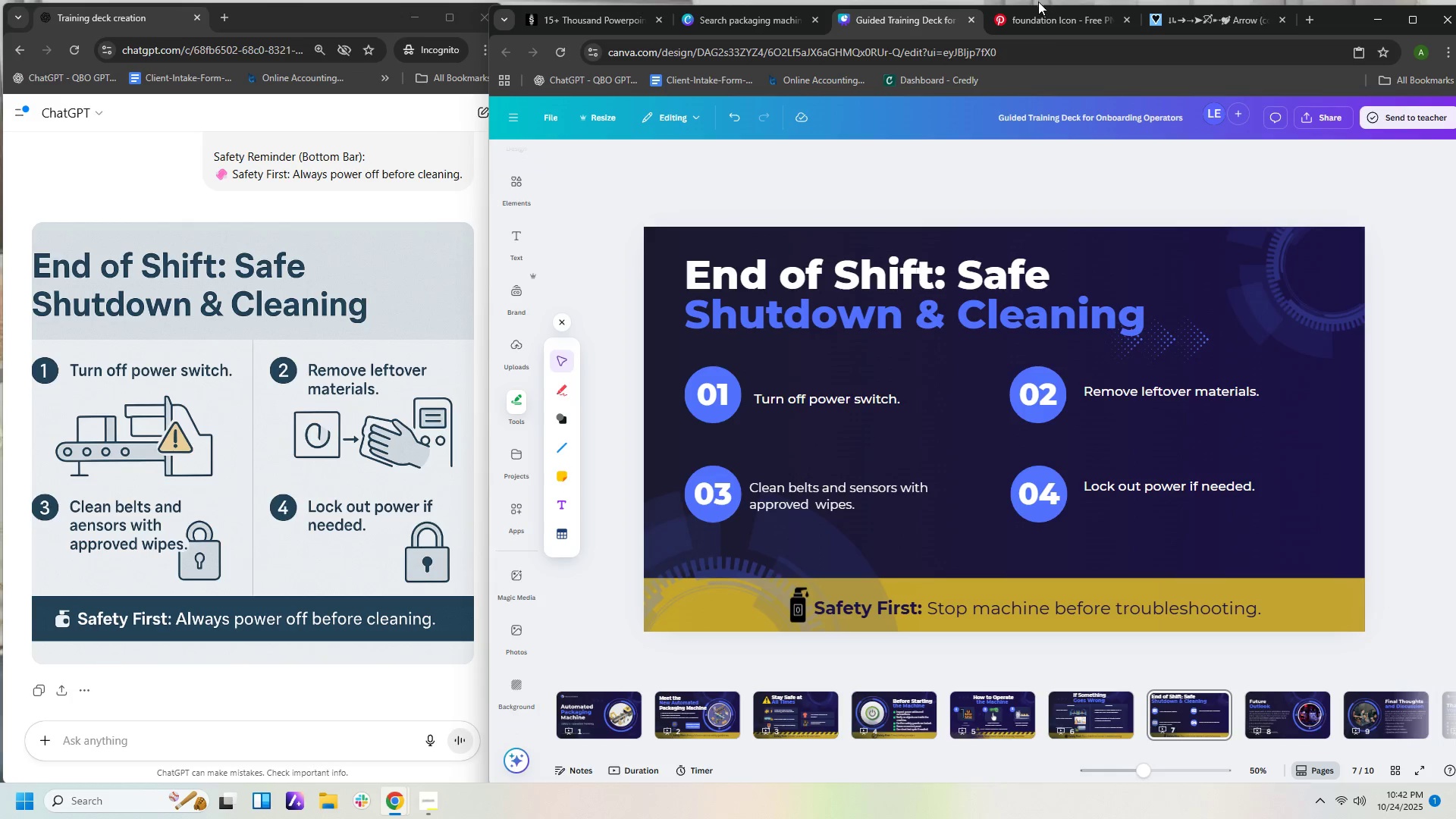 
left_click([1048, 26])
 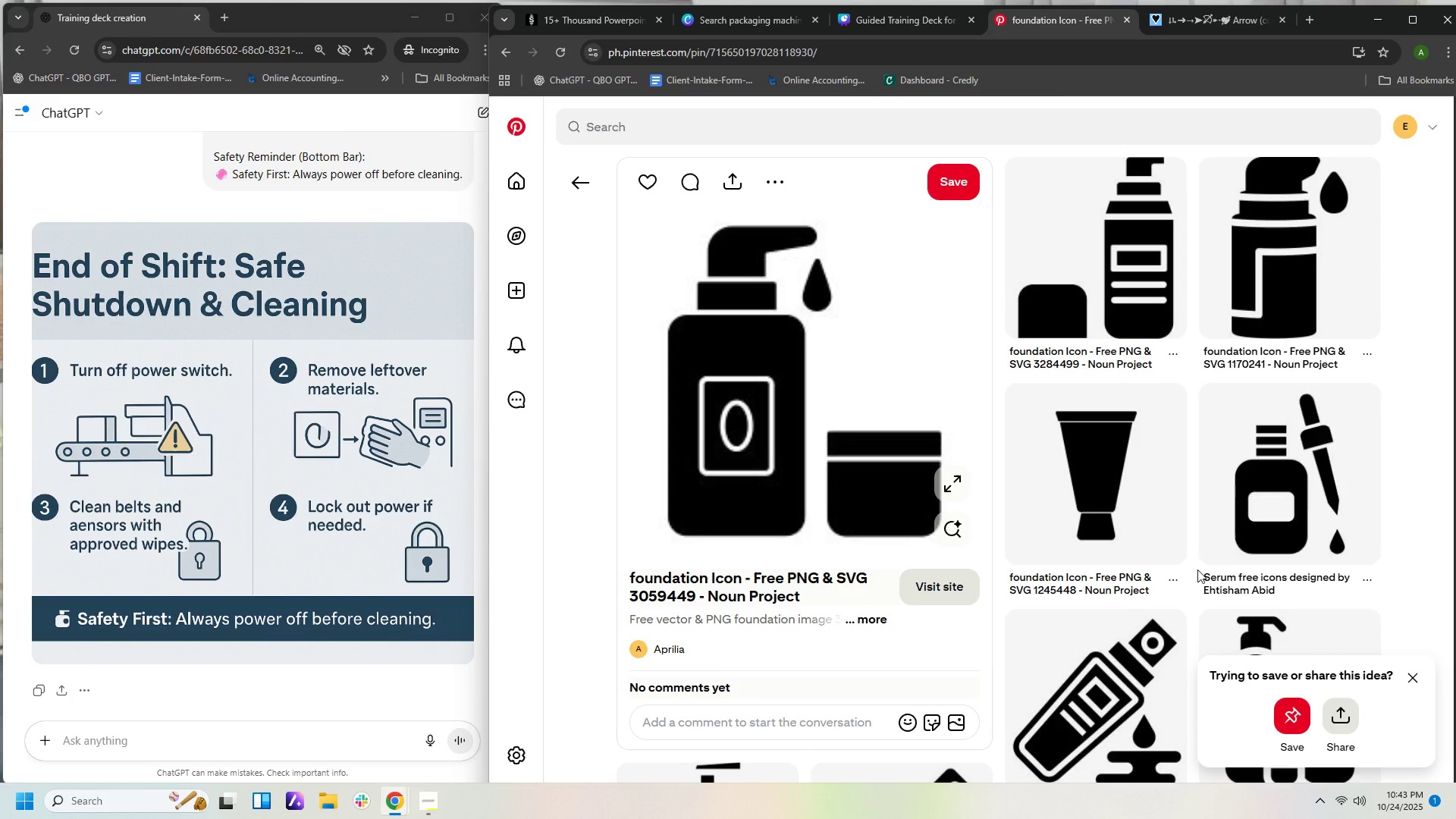 
scroll: coordinate [1226, 585], scroll_direction: down, amount: 22.0
 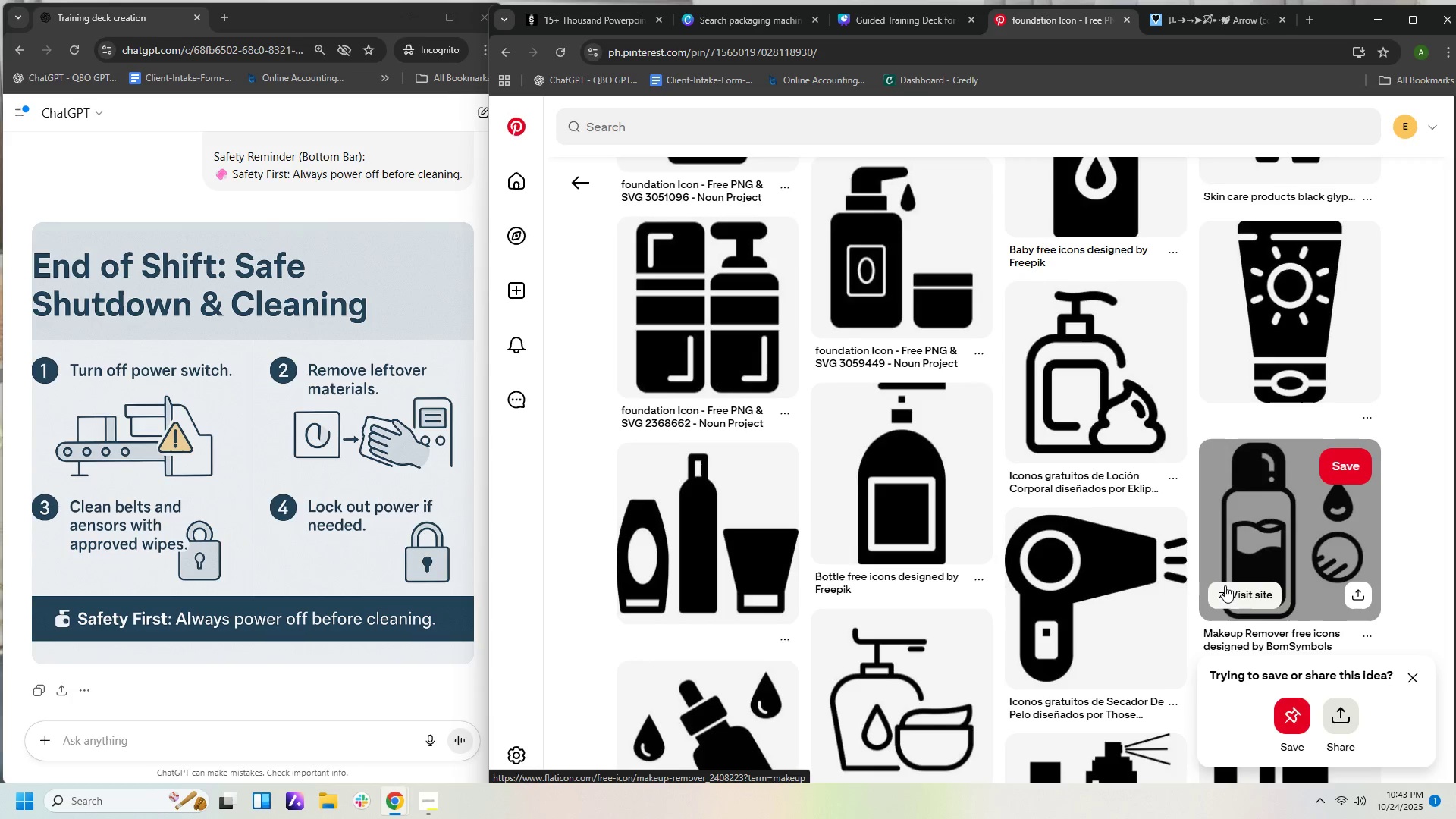 
scroll: coordinate [1225, 574], scroll_direction: down, amount: 17.0
 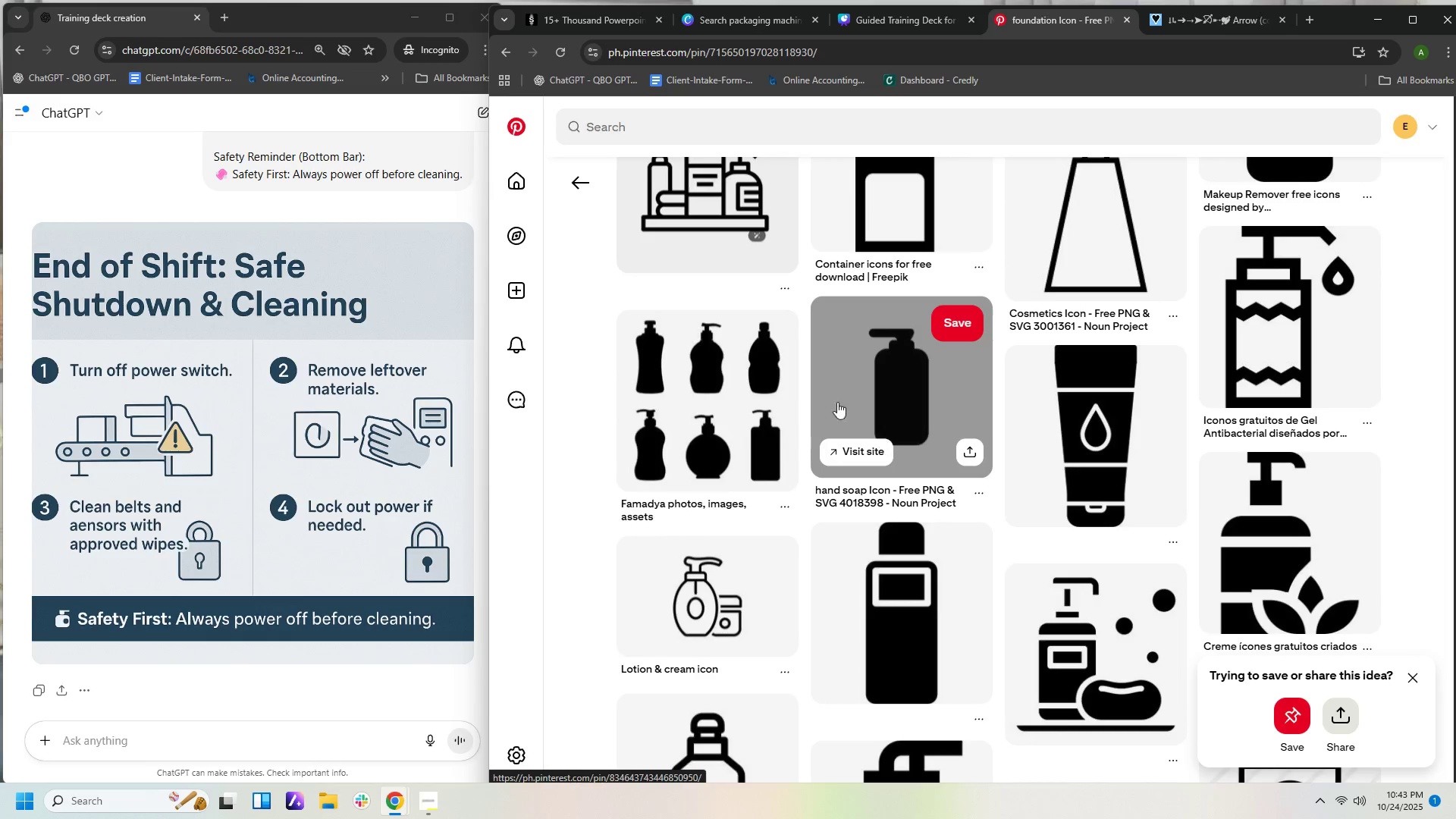 
left_click([899, 356])
 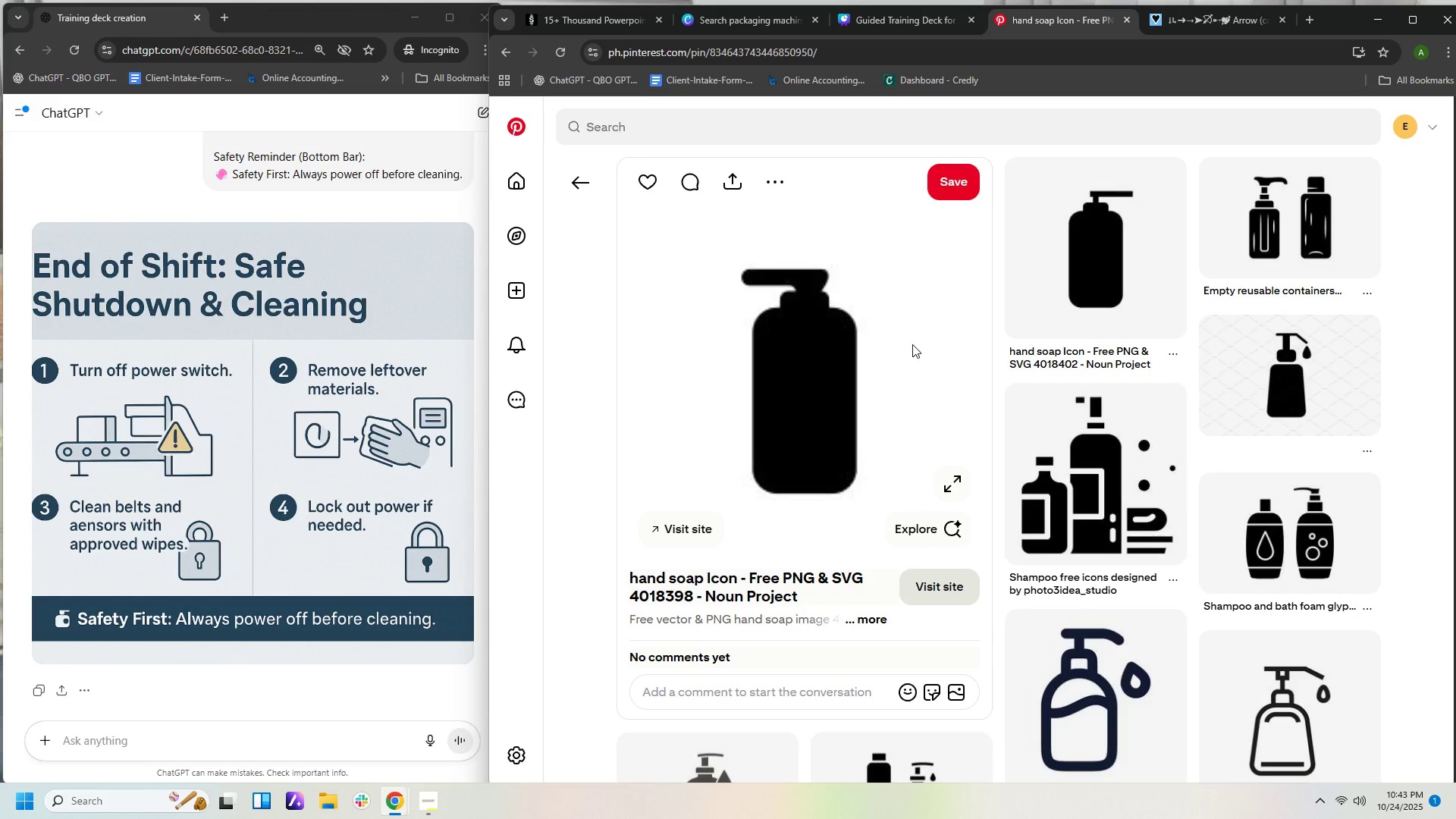 
scroll: coordinate [758, 438], scroll_direction: down, amount: 11.0
 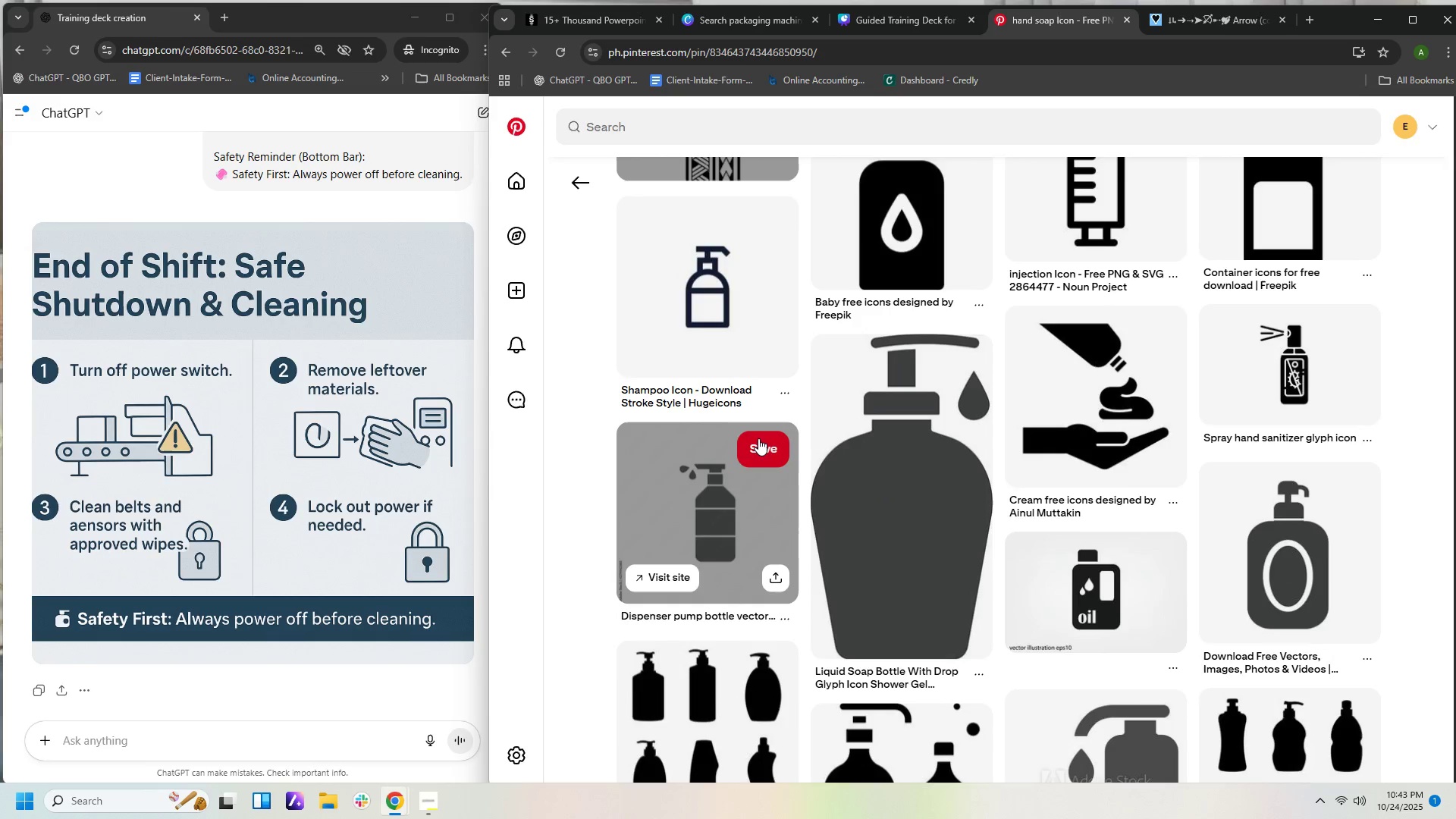 
scroll: coordinate [758, 438], scroll_direction: down, amount: 2.0
 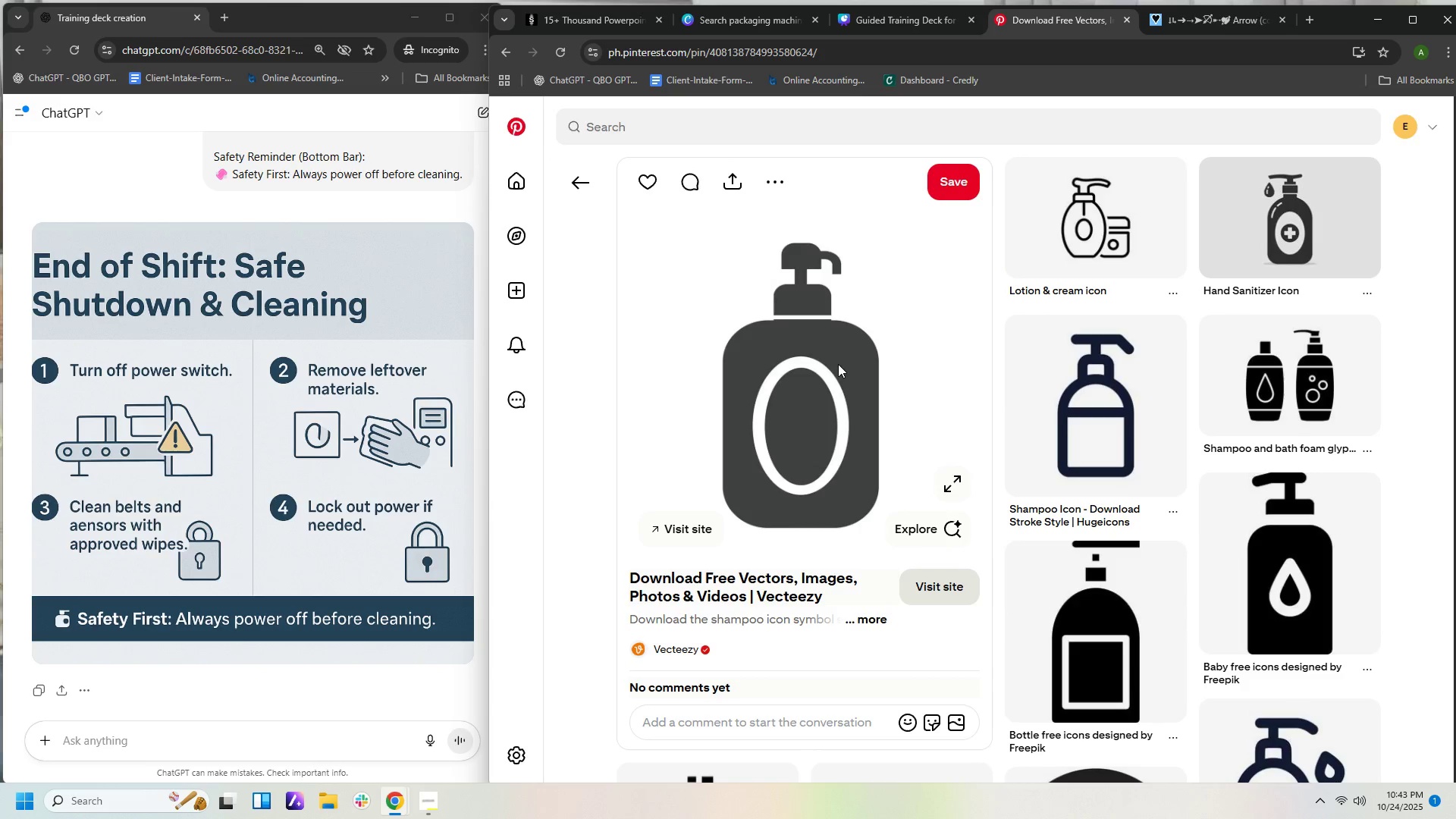 
wait(9.38)
 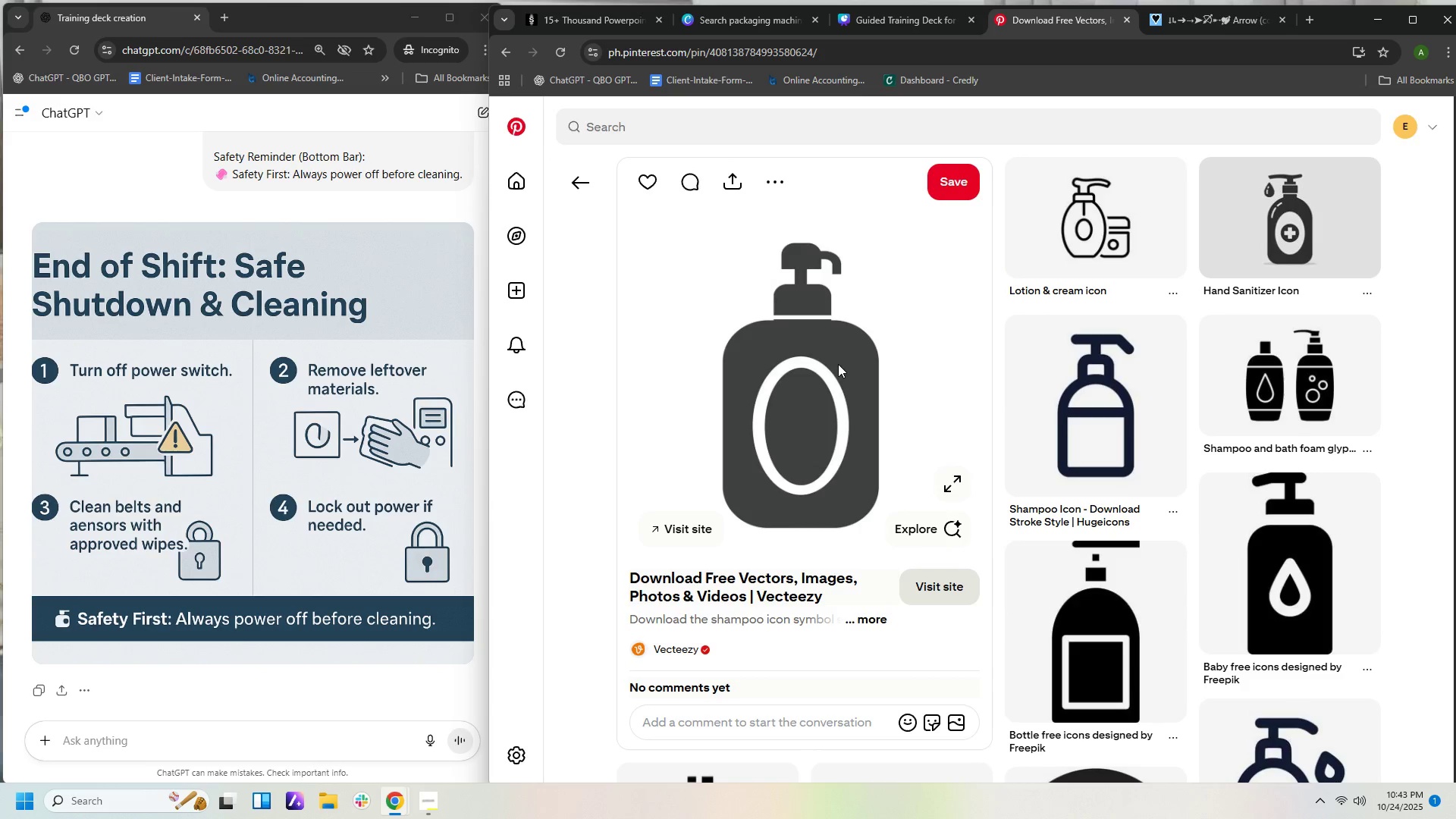 
scroll: coordinate [1063, 513], scroll_direction: down, amount: 16.0
 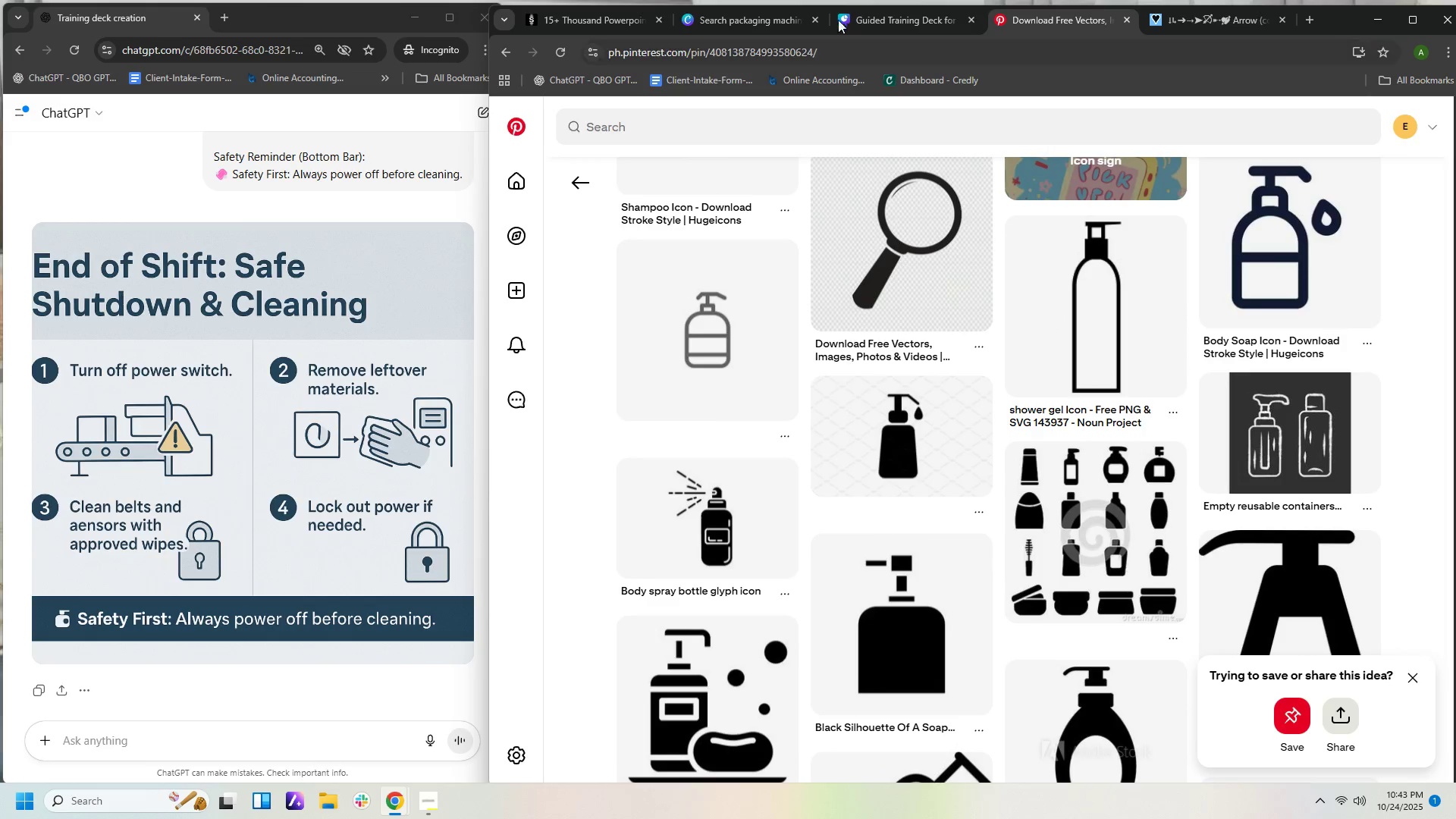 
left_click([917, 22])
 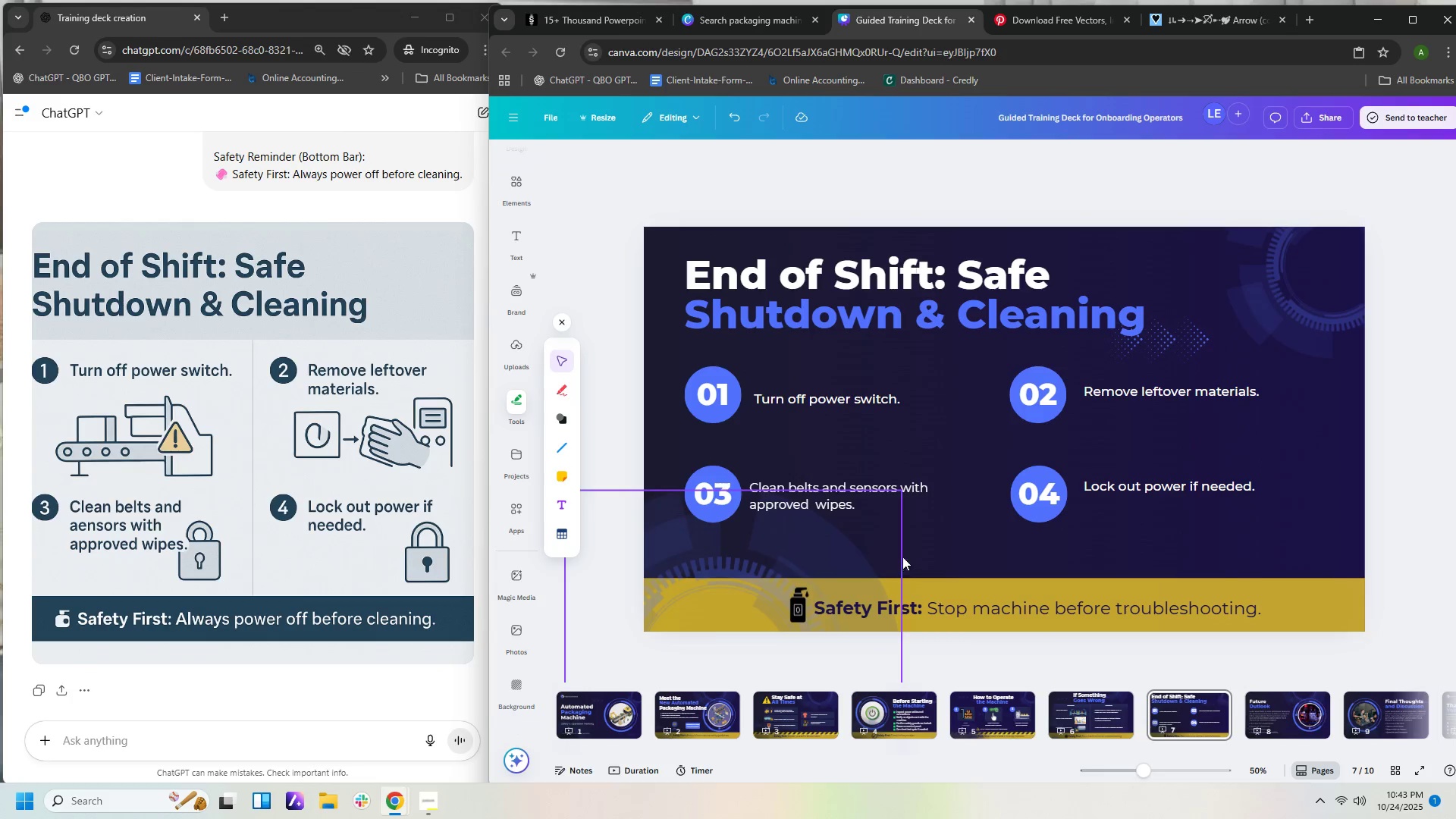 
right_click([992, 549])
 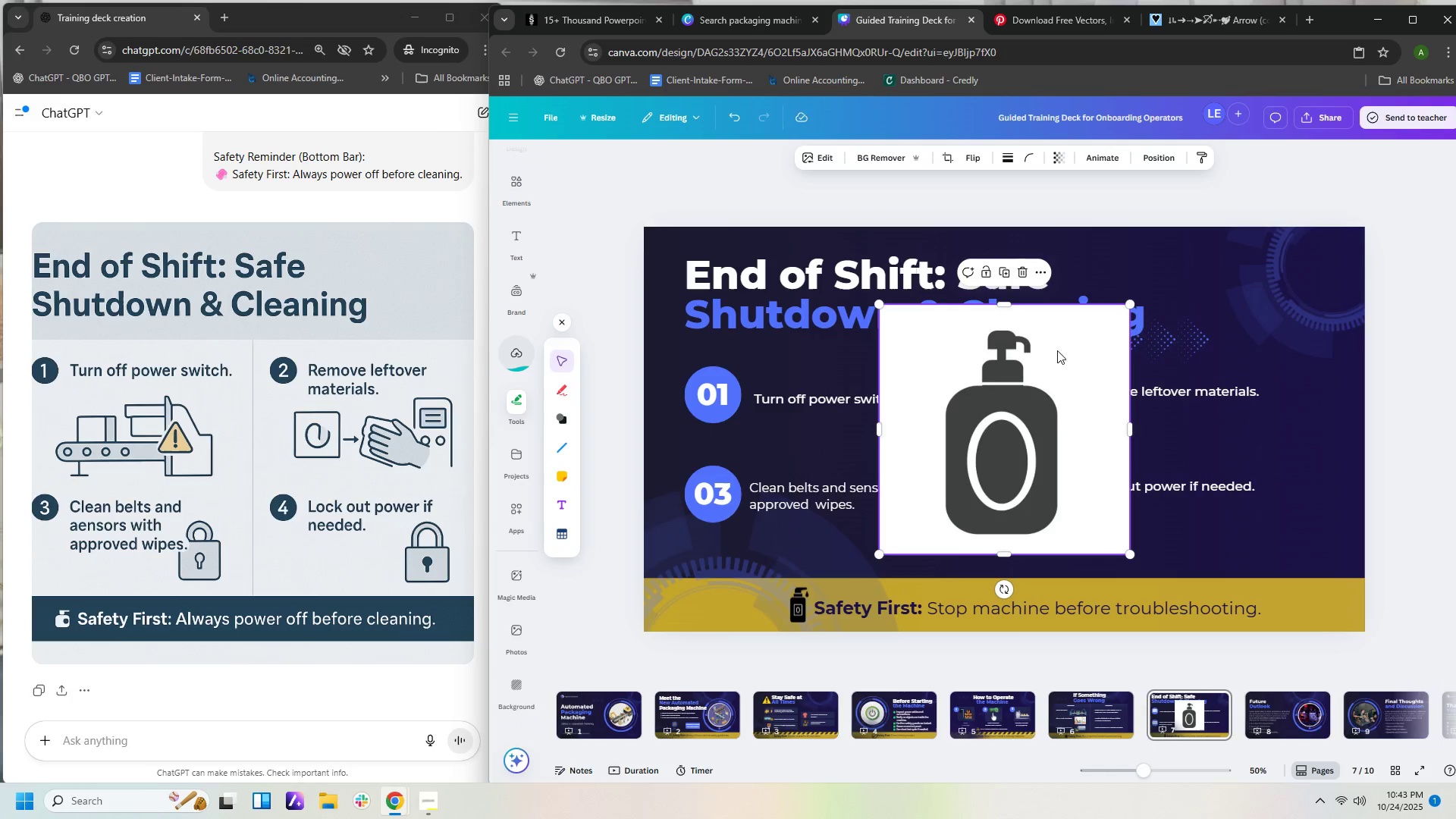 
left_click([890, 155])
 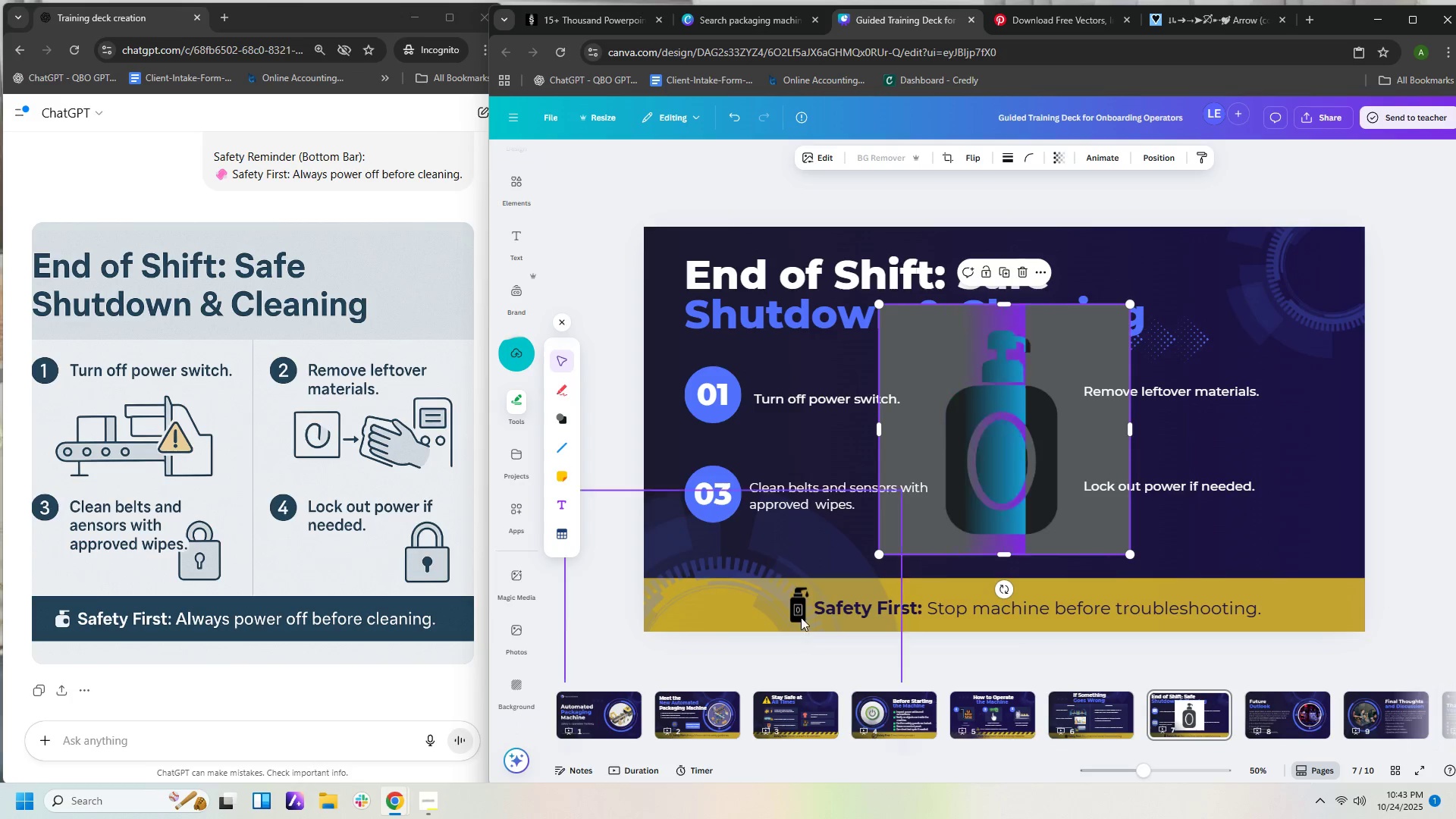 
left_click([799, 602])
 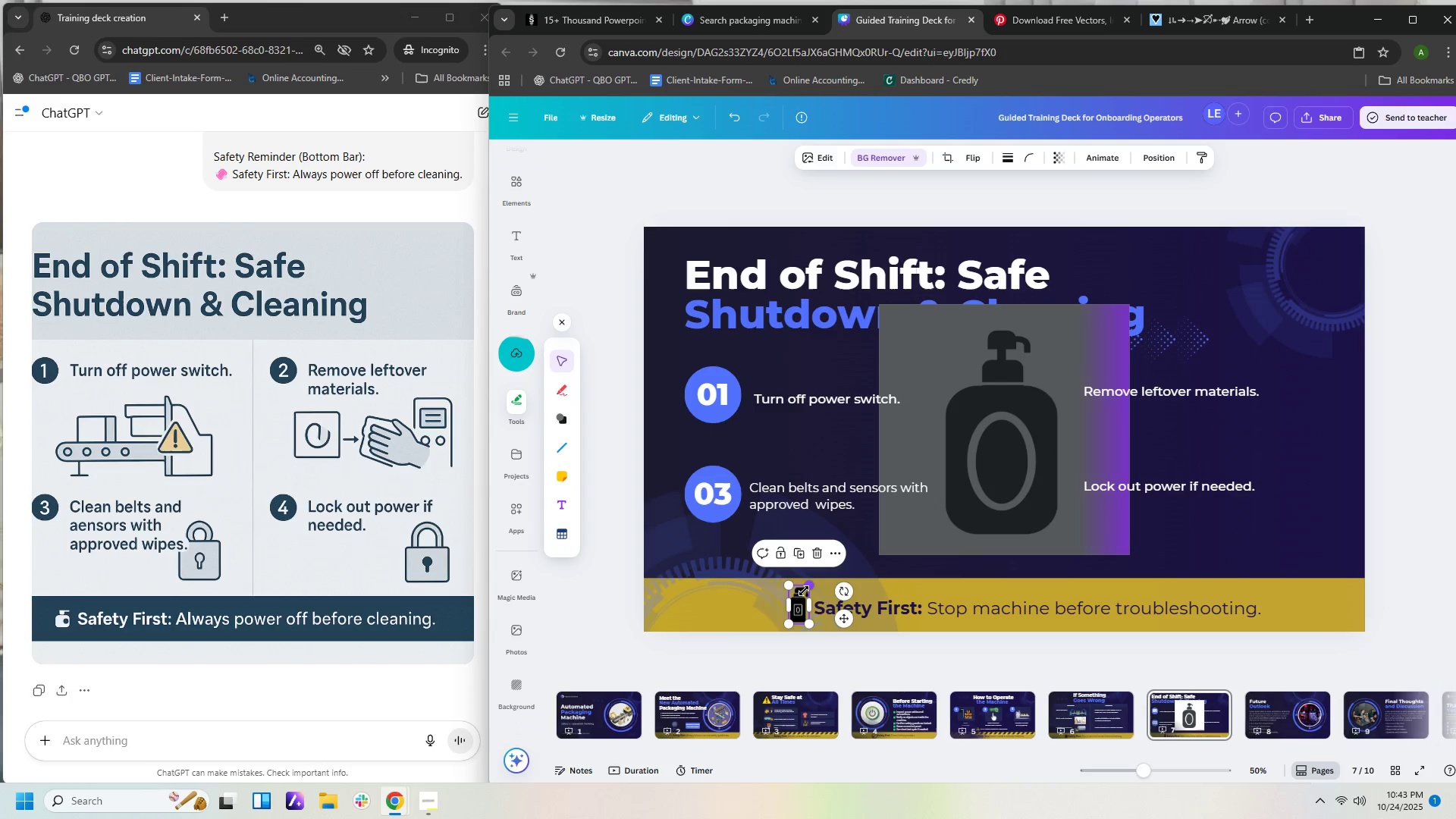 
key(Delete)
 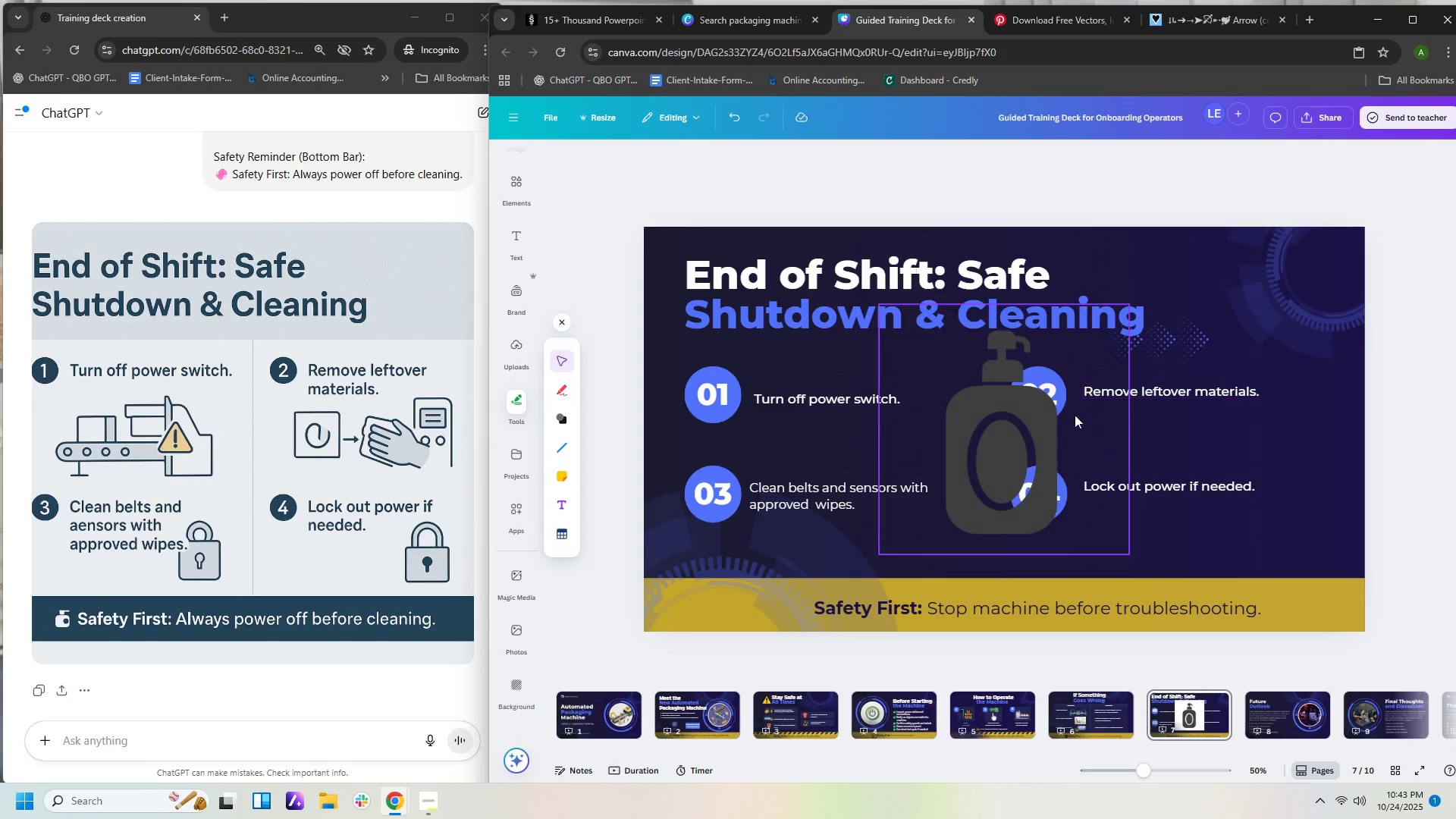 
left_click([1054, 421])
 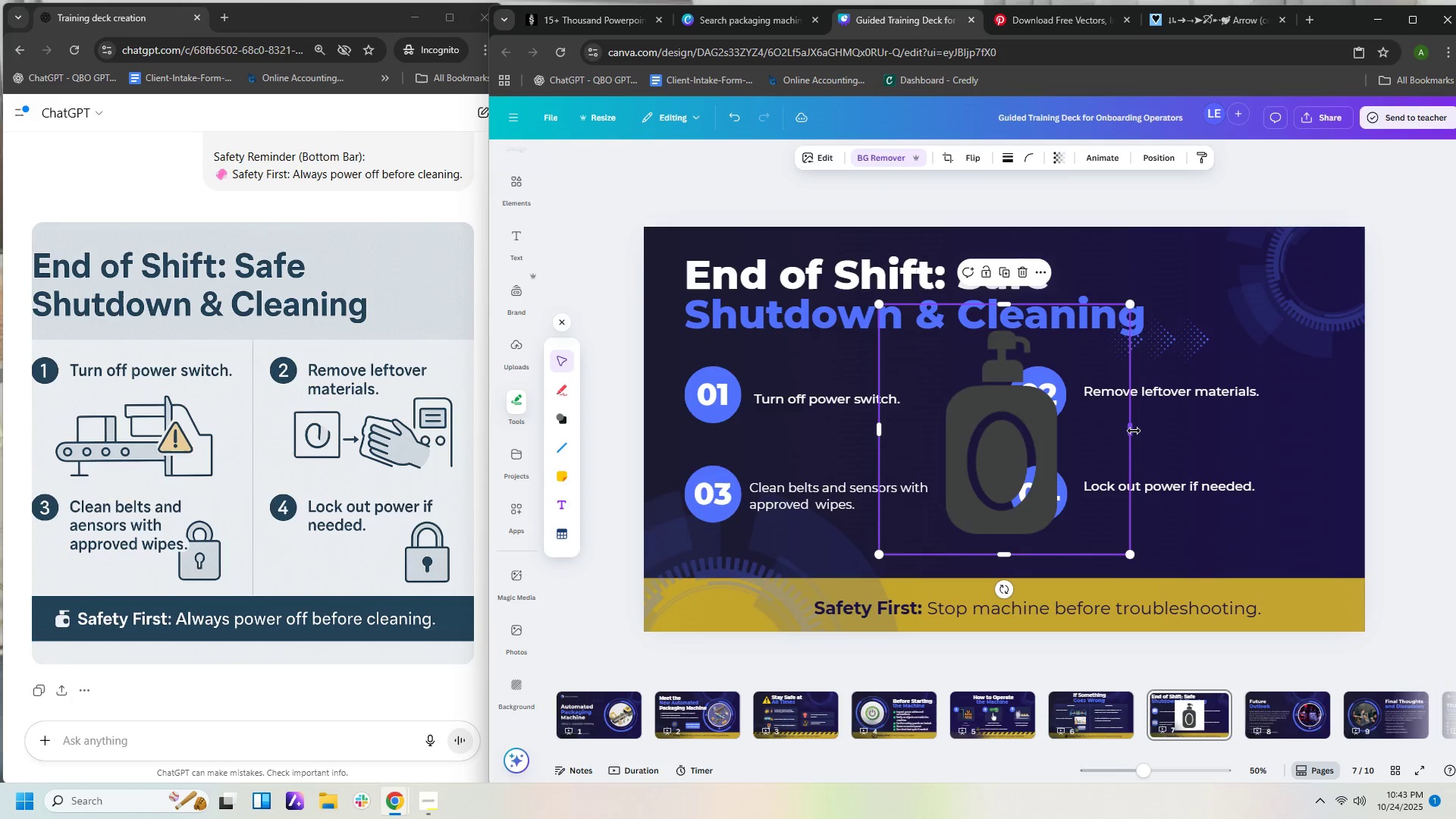 
left_click_drag(start_coordinate=[1133, 431], to_coordinate=[1076, 431])
 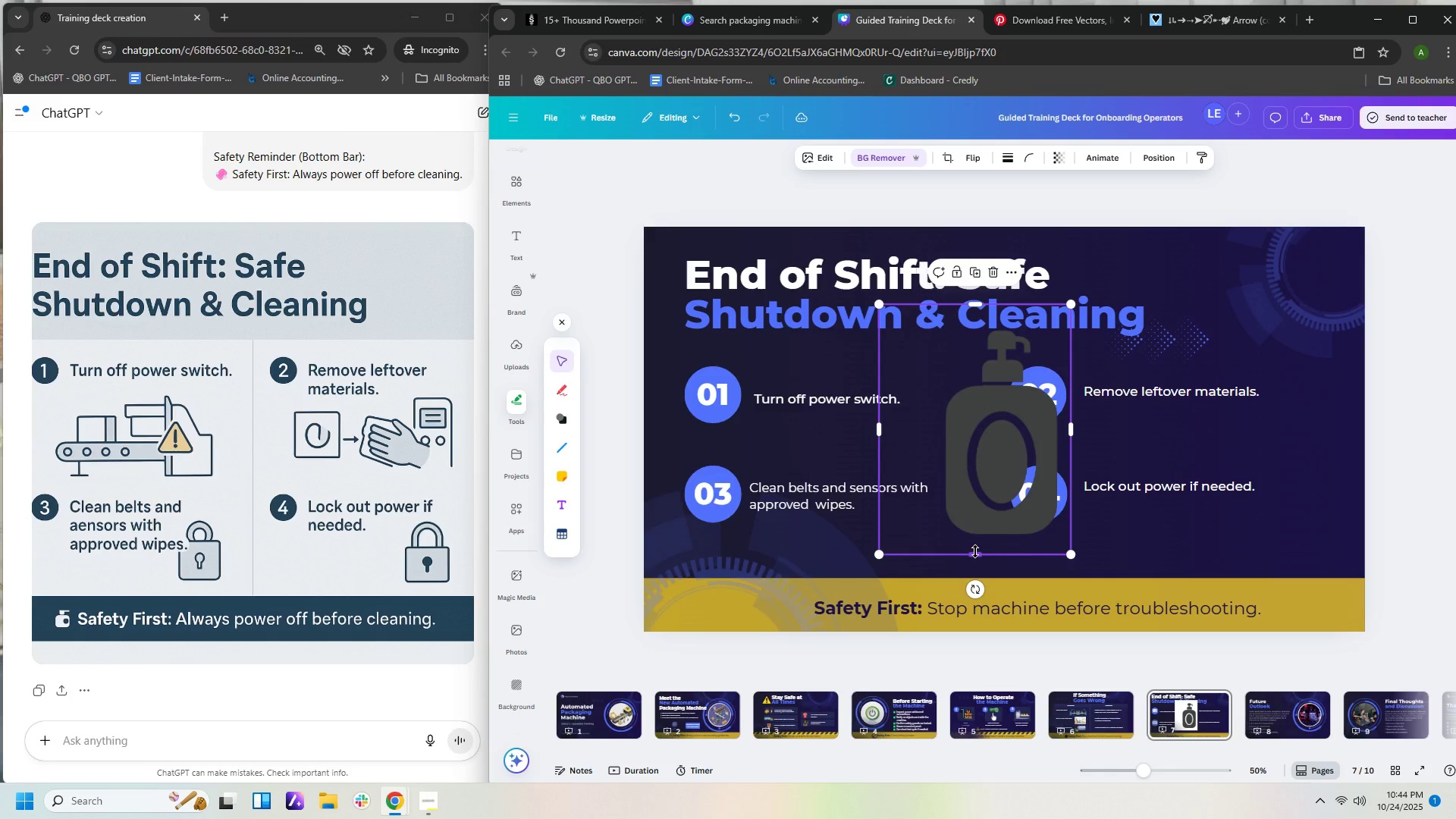 
left_click_drag(start_coordinate=[975, 551], to_coordinate=[981, 539])
 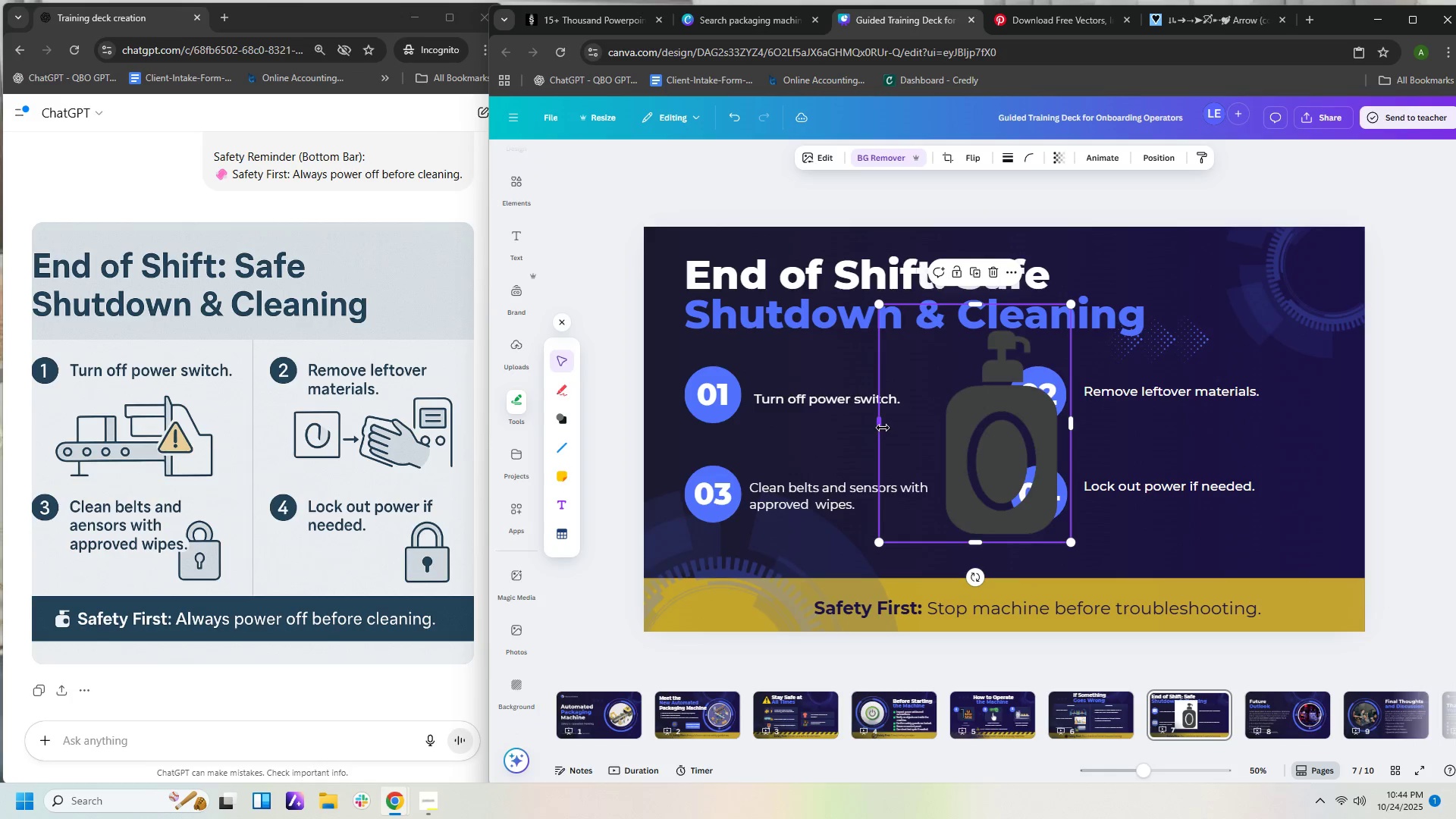 
left_click_drag(start_coordinate=[881, 425], to_coordinate=[939, 430])
 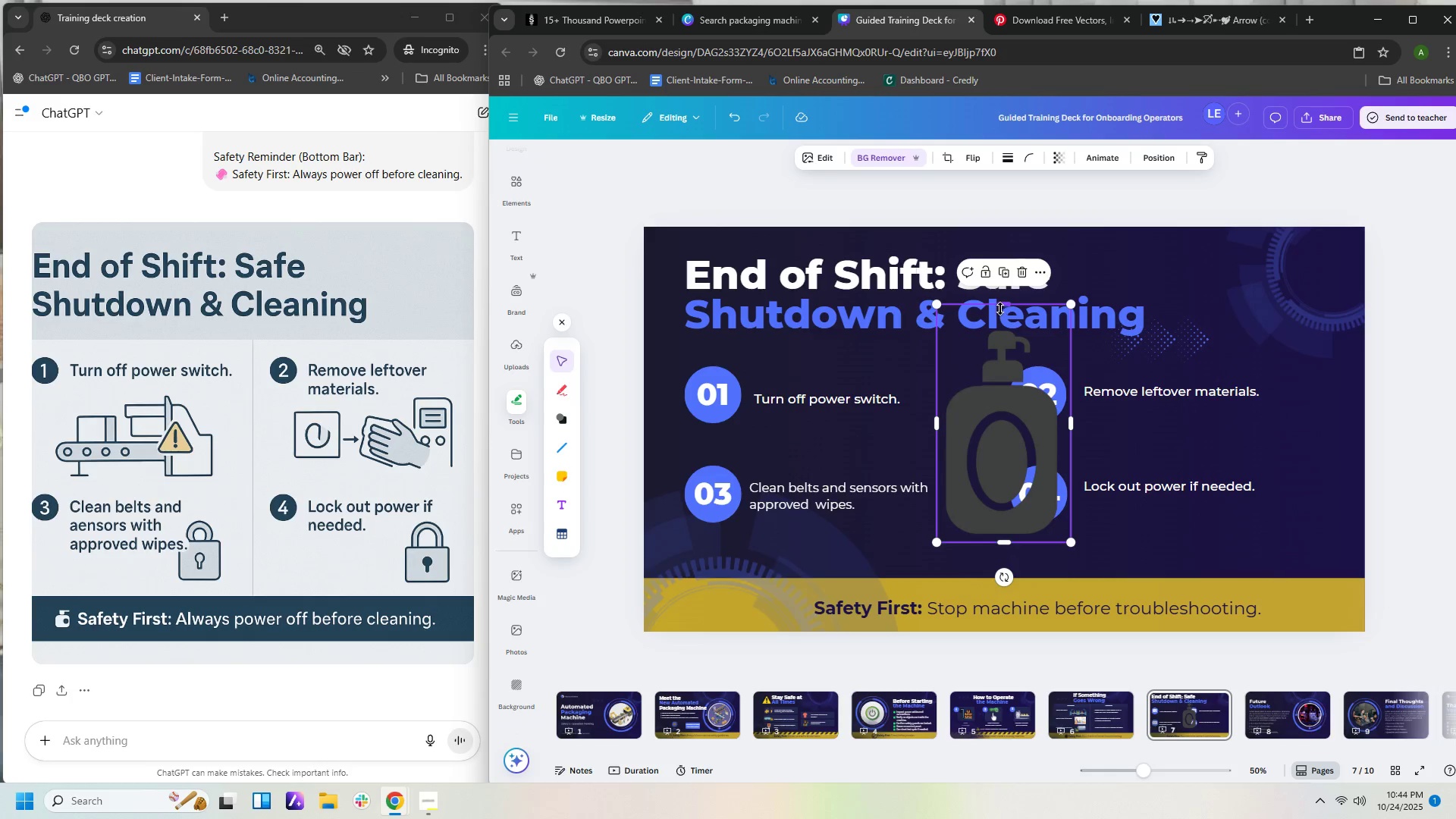 
left_click_drag(start_coordinate=[1007, 303], to_coordinate=[1010, 322])
 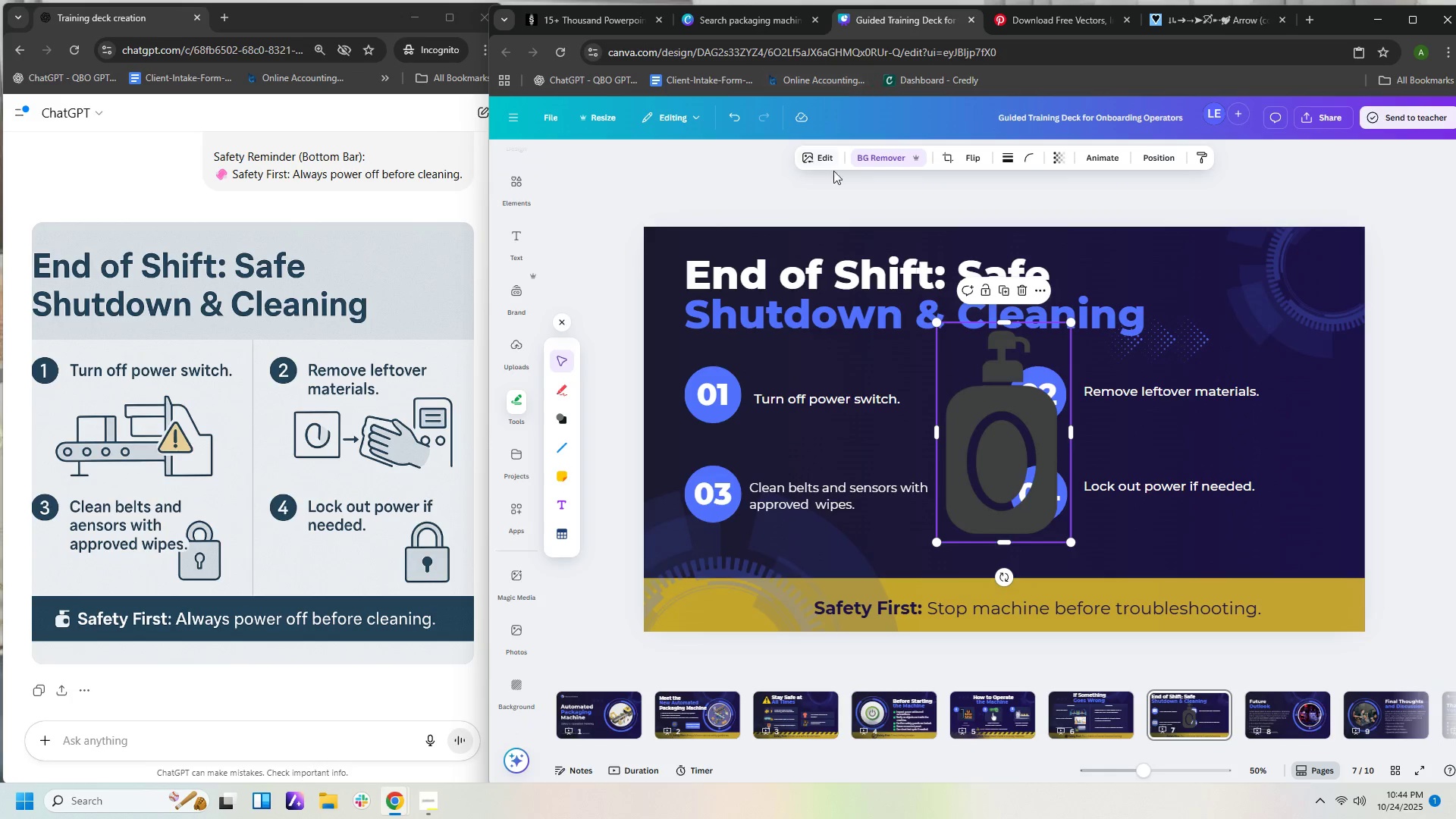 
left_click([870, 158])
 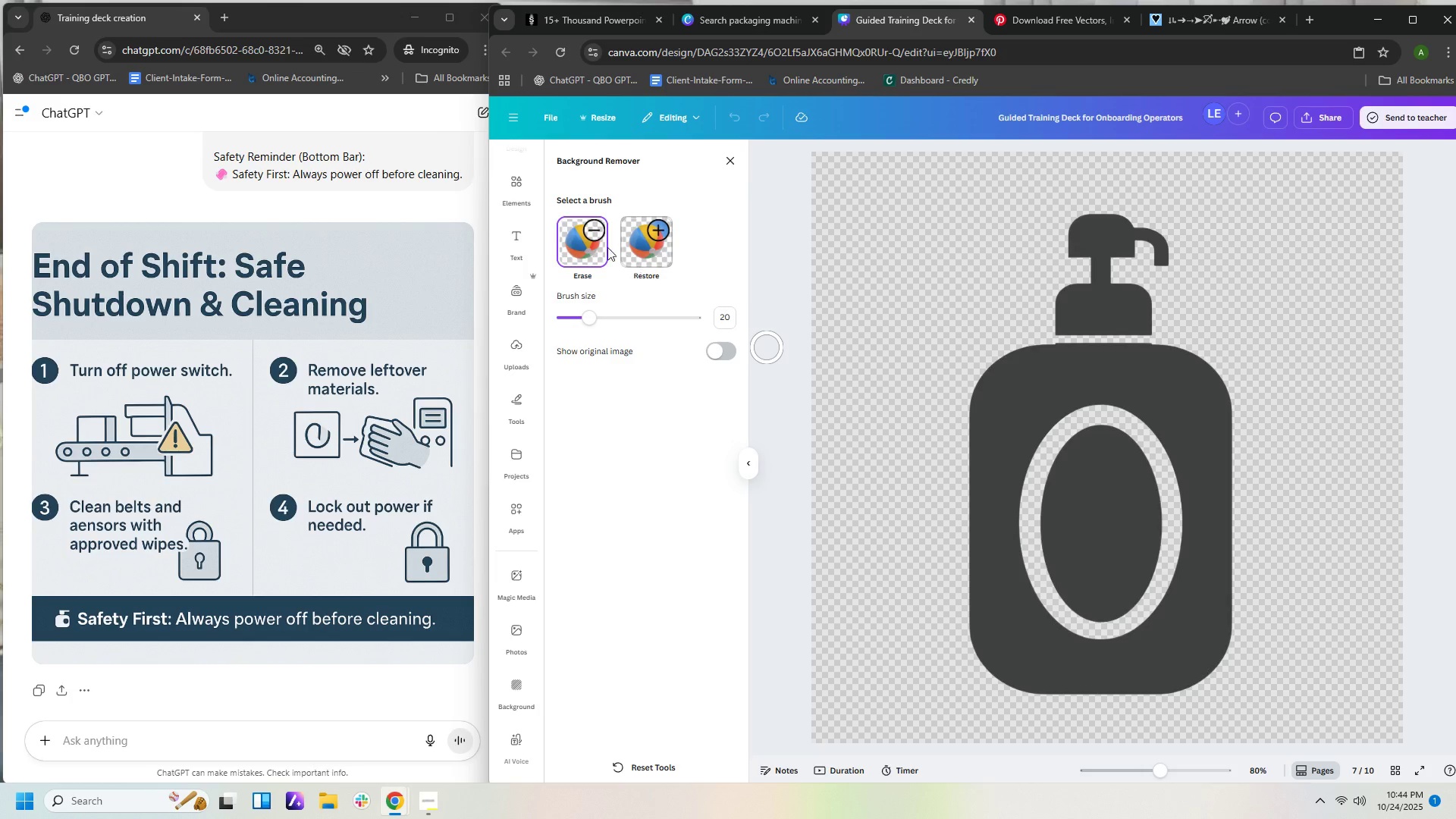 
left_click([648, 240])
 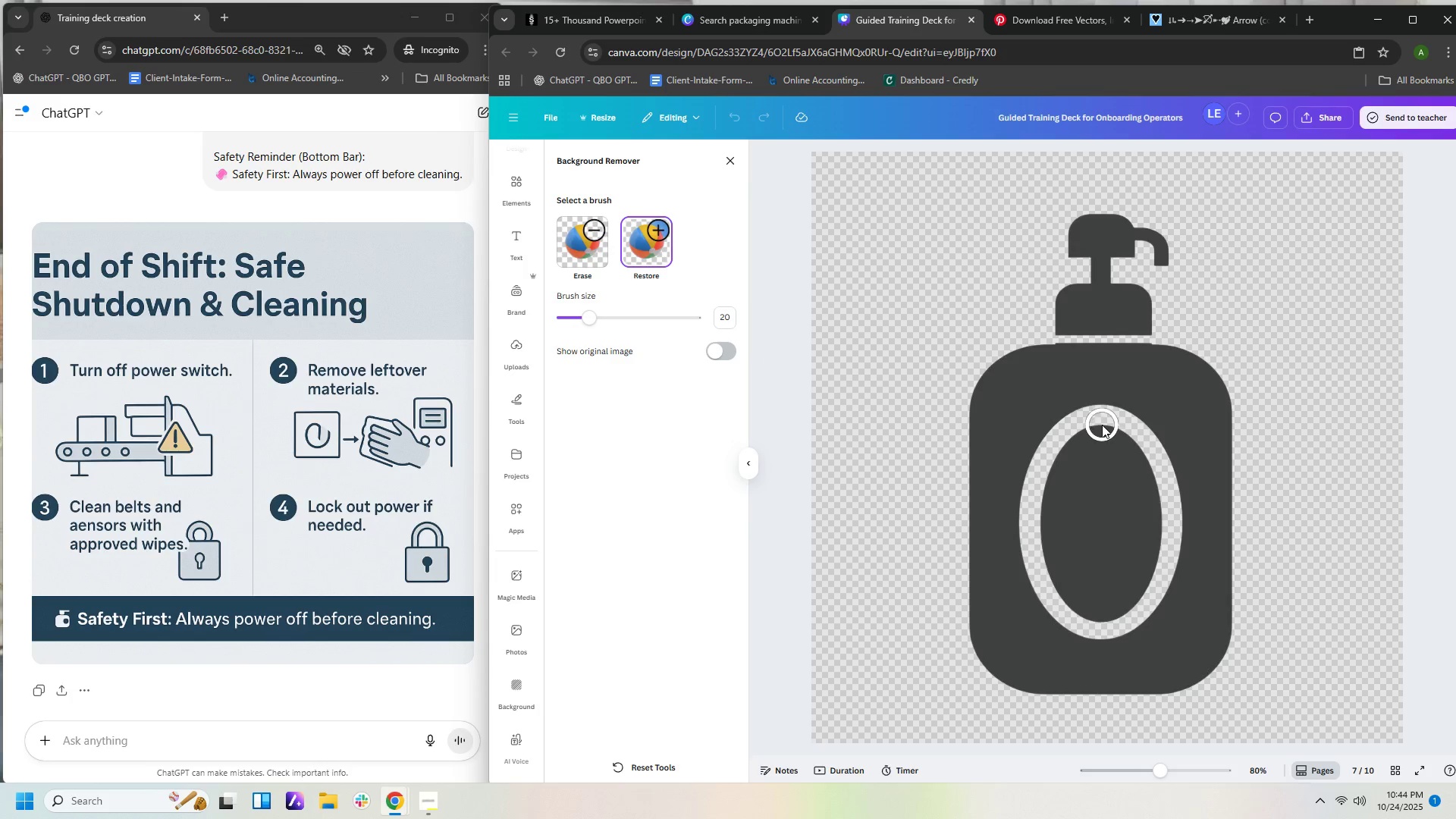 
left_click_drag(start_coordinate=[1098, 416], to_coordinate=[1134, 338])
 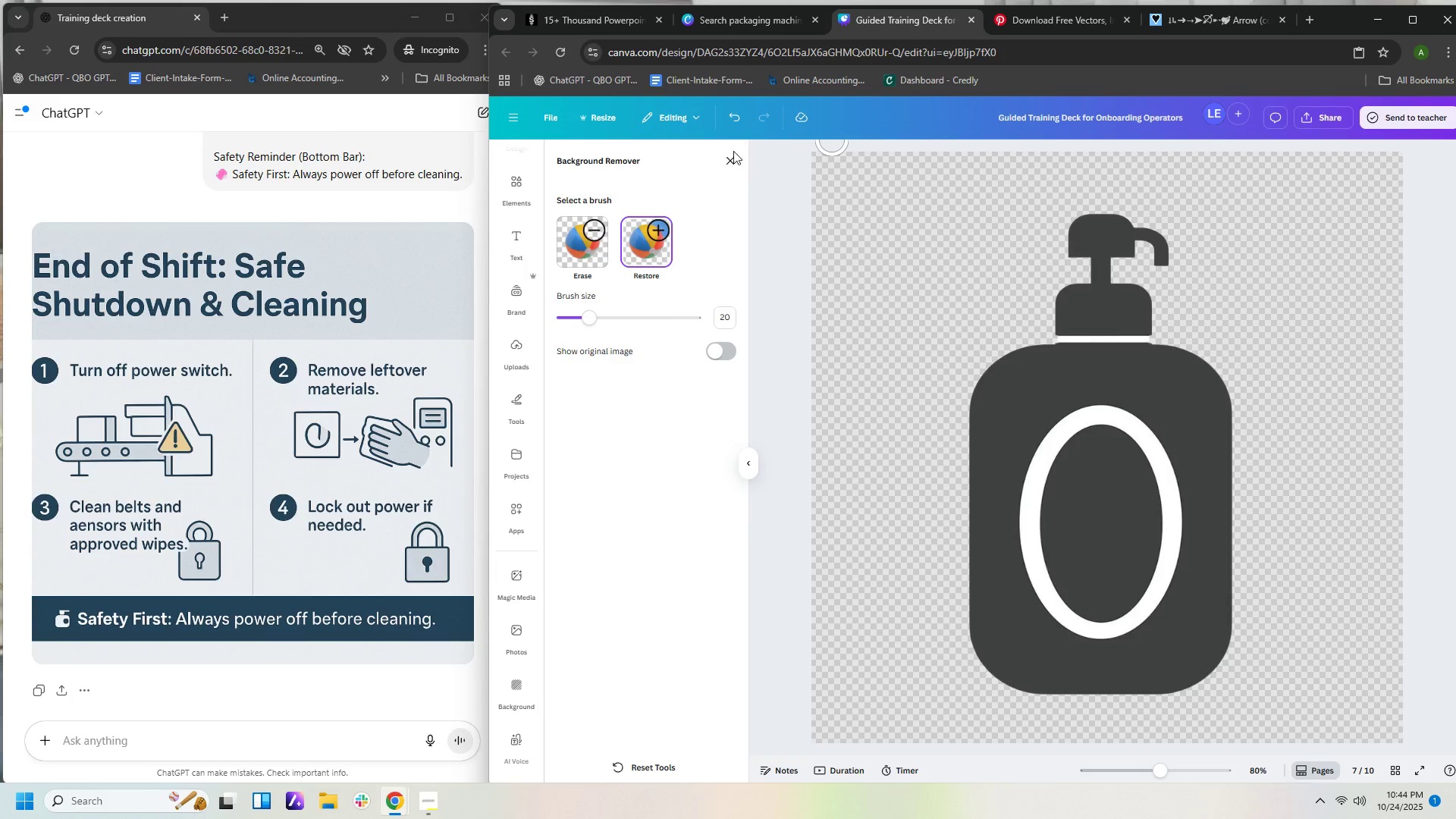 
left_click([730, 159])
 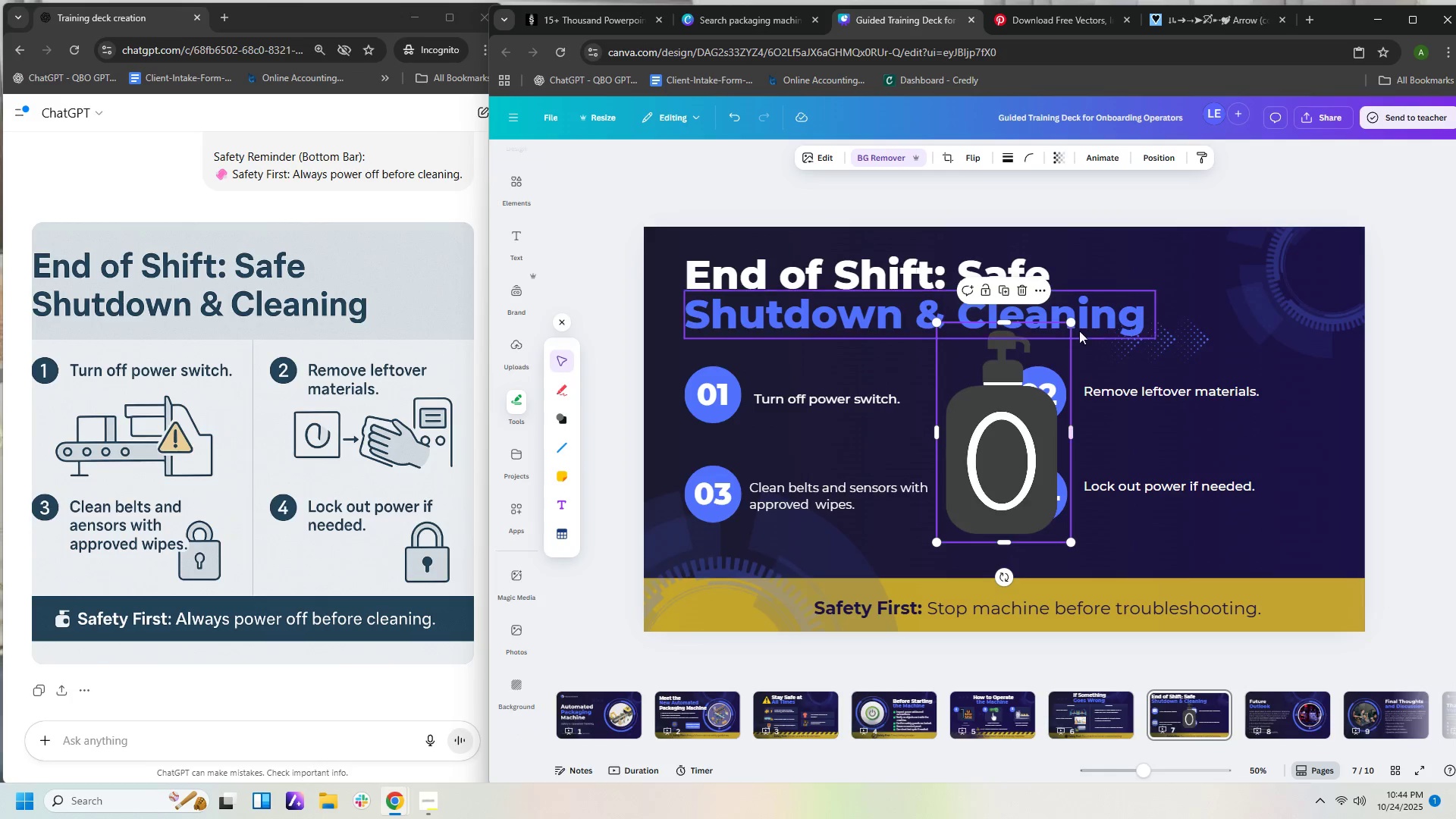 
left_click_drag(start_coordinate=[1072, 324], to_coordinate=[956, 491])
 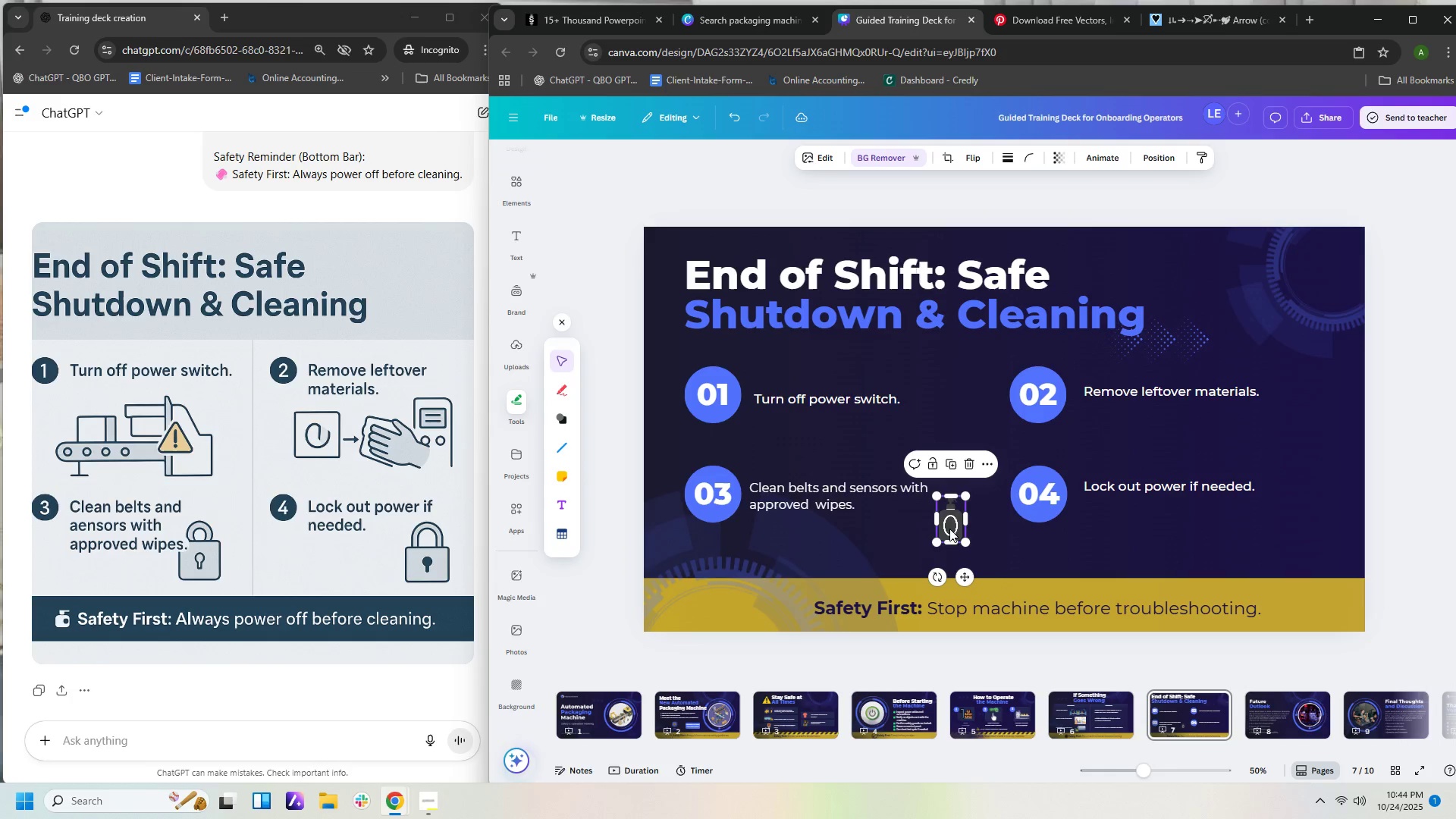 
left_click_drag(start_coordinate=[952, 528], to_coordinate=[817, 614])
 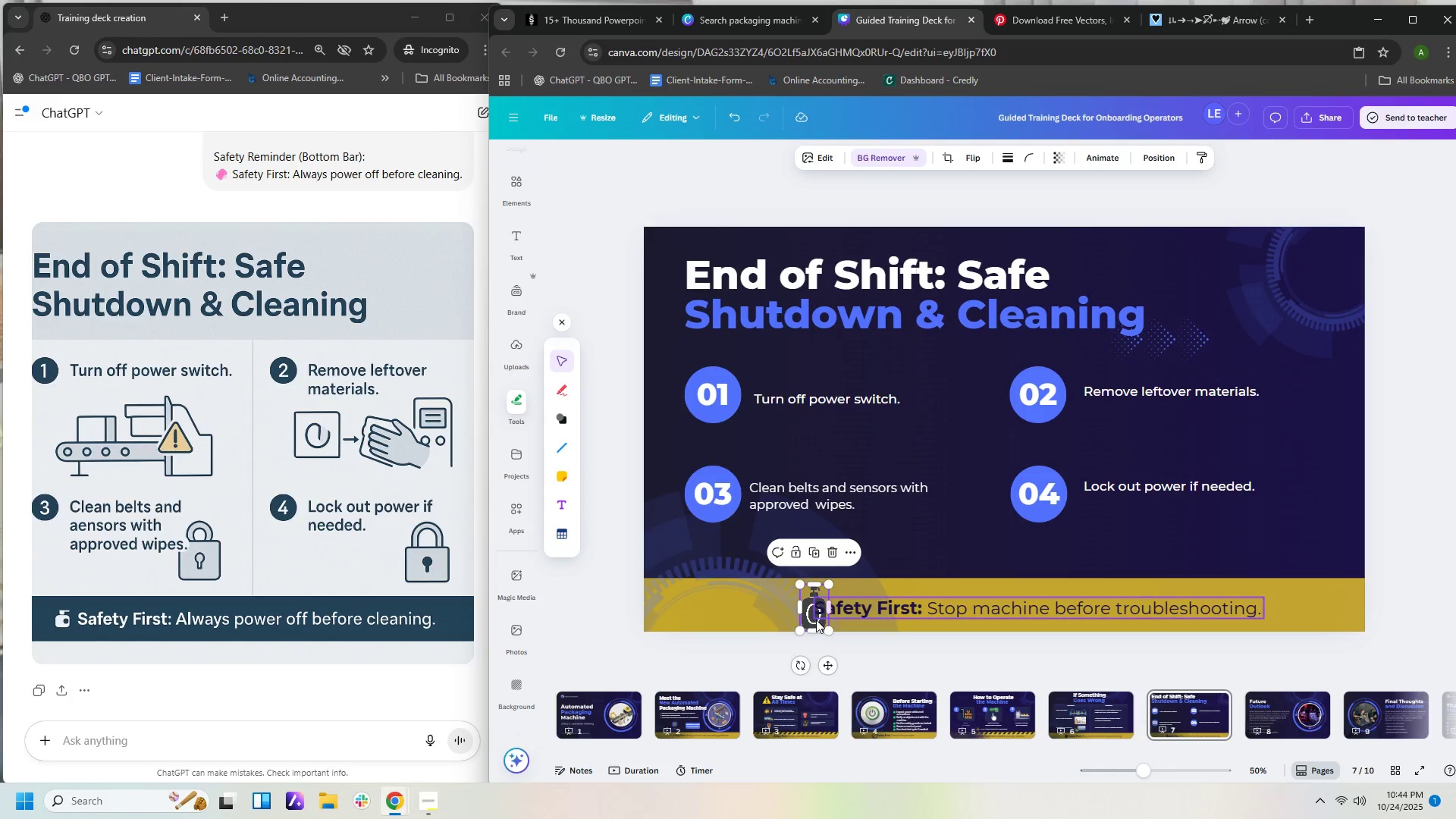 
left_click_drag(start_coordinate=[815, 620], to_coordinate=[795, 613])
 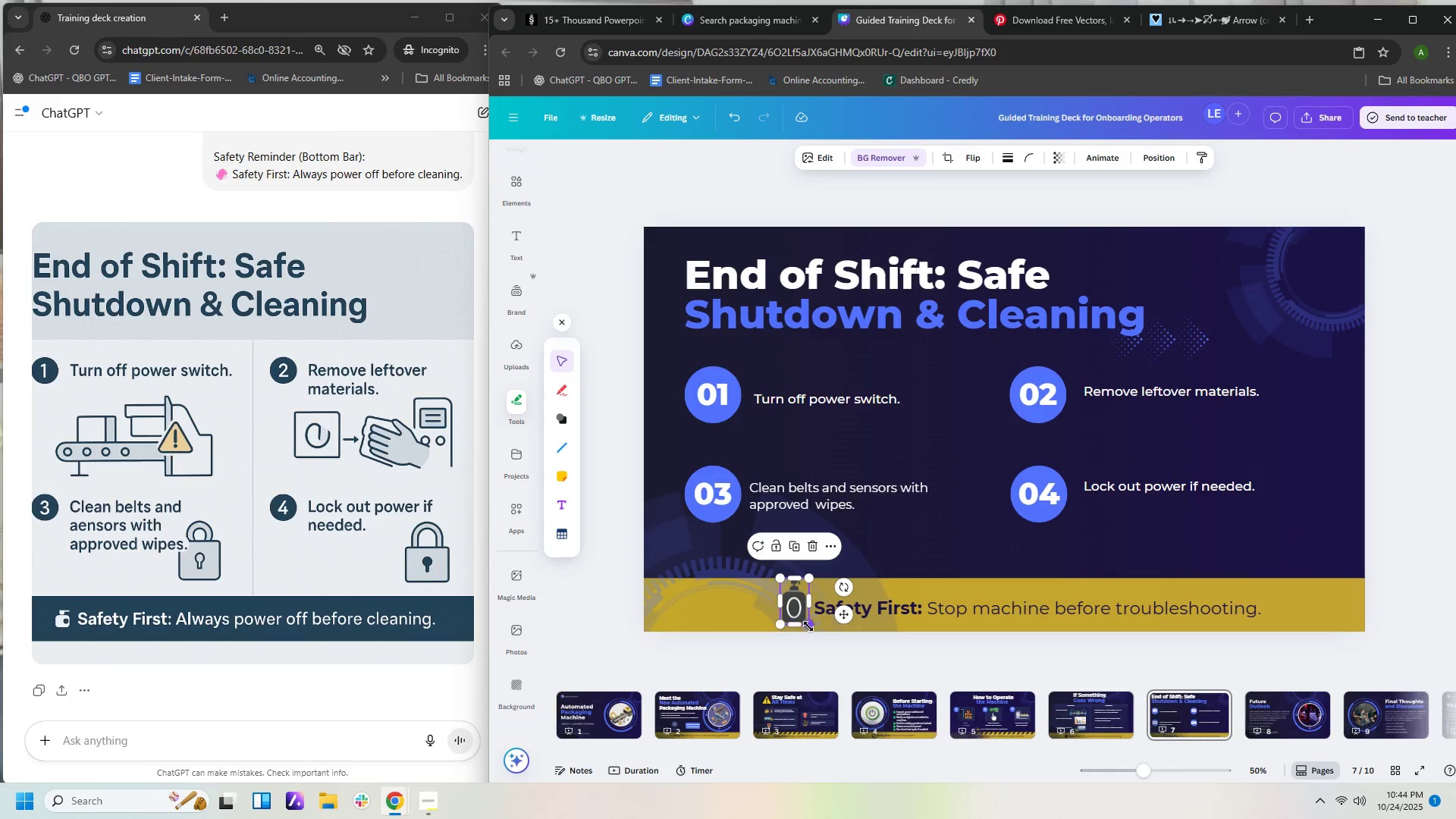 
left_click_drag(start_coordinate=[808, 626], to_coordinate=[808, 620])
 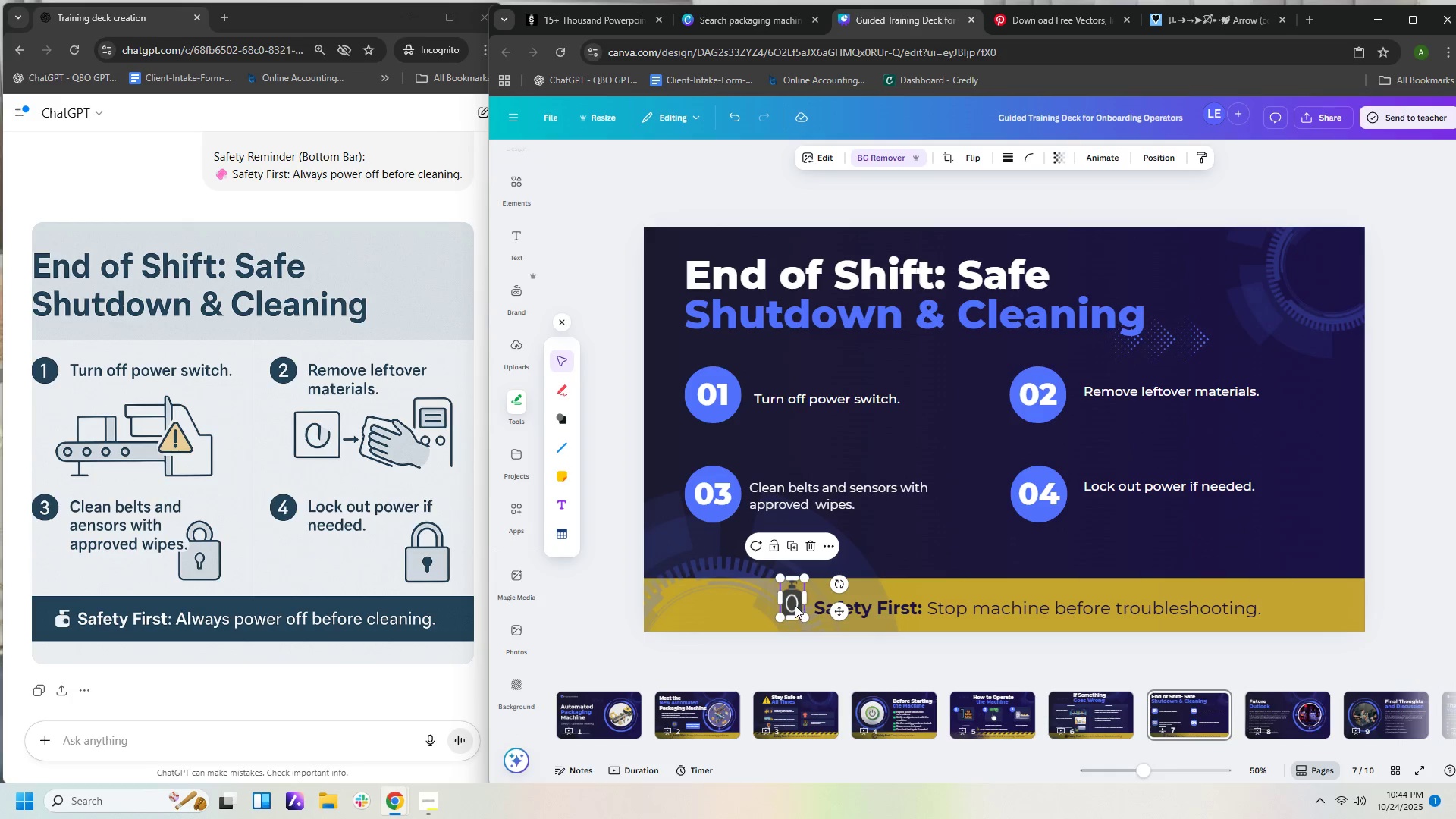 
left_click_drag(start_coordinate=[795, 604], to_coordinate=[802, 612])
 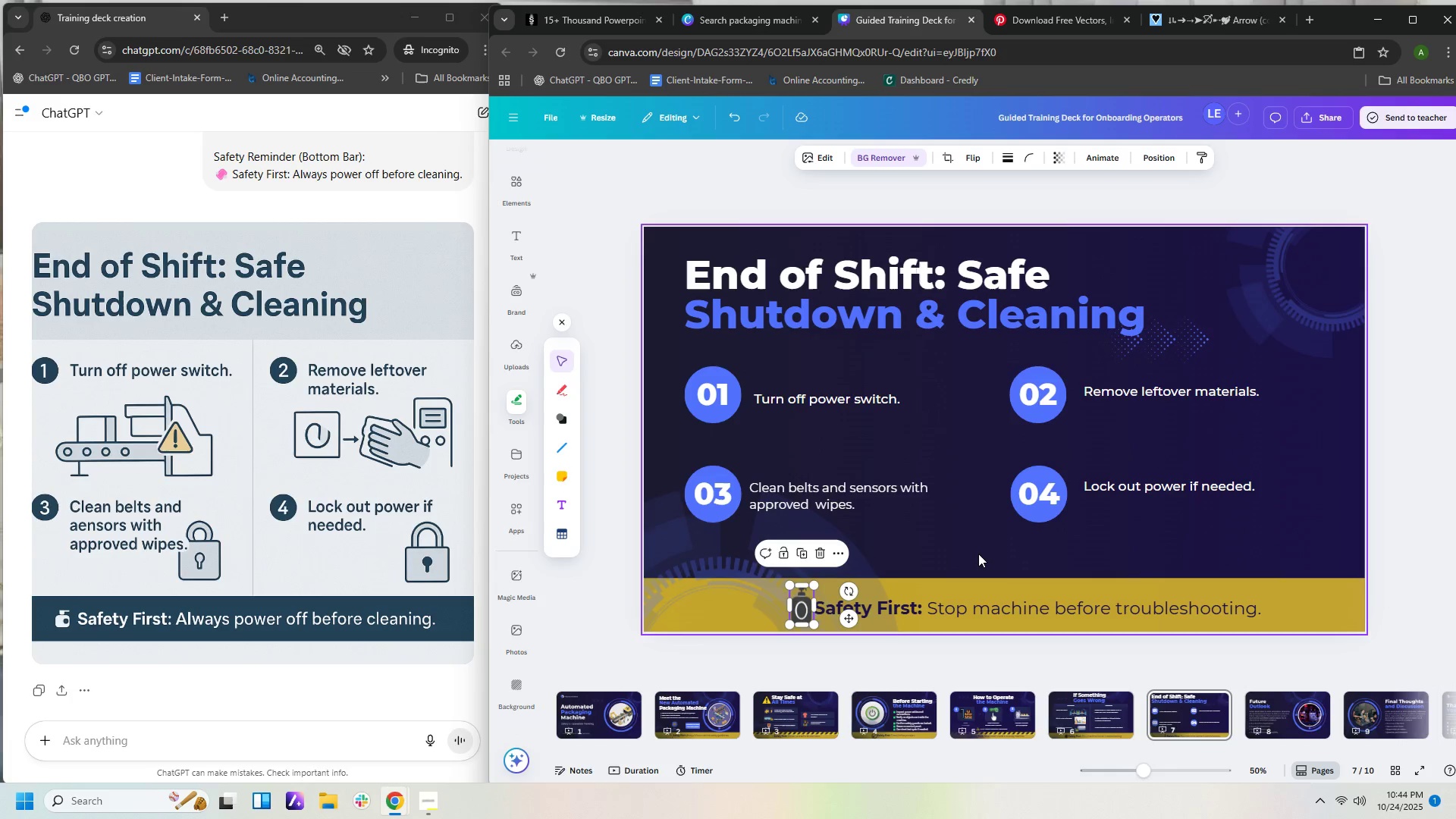 
left_click([978, 554])
 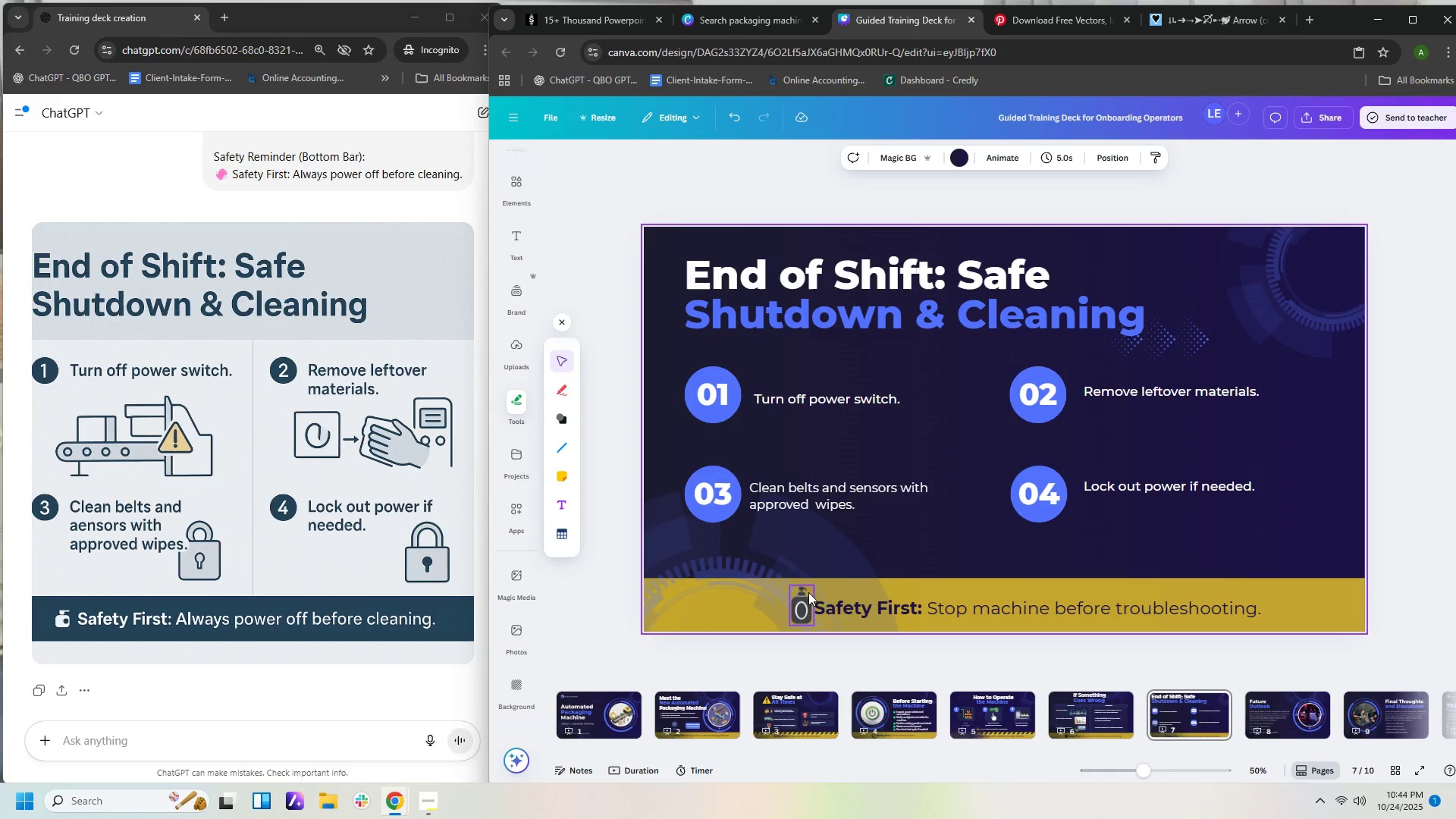 
left_click_drag(start_coordinate=[815, 587], to_coordinate=[811, 592])
 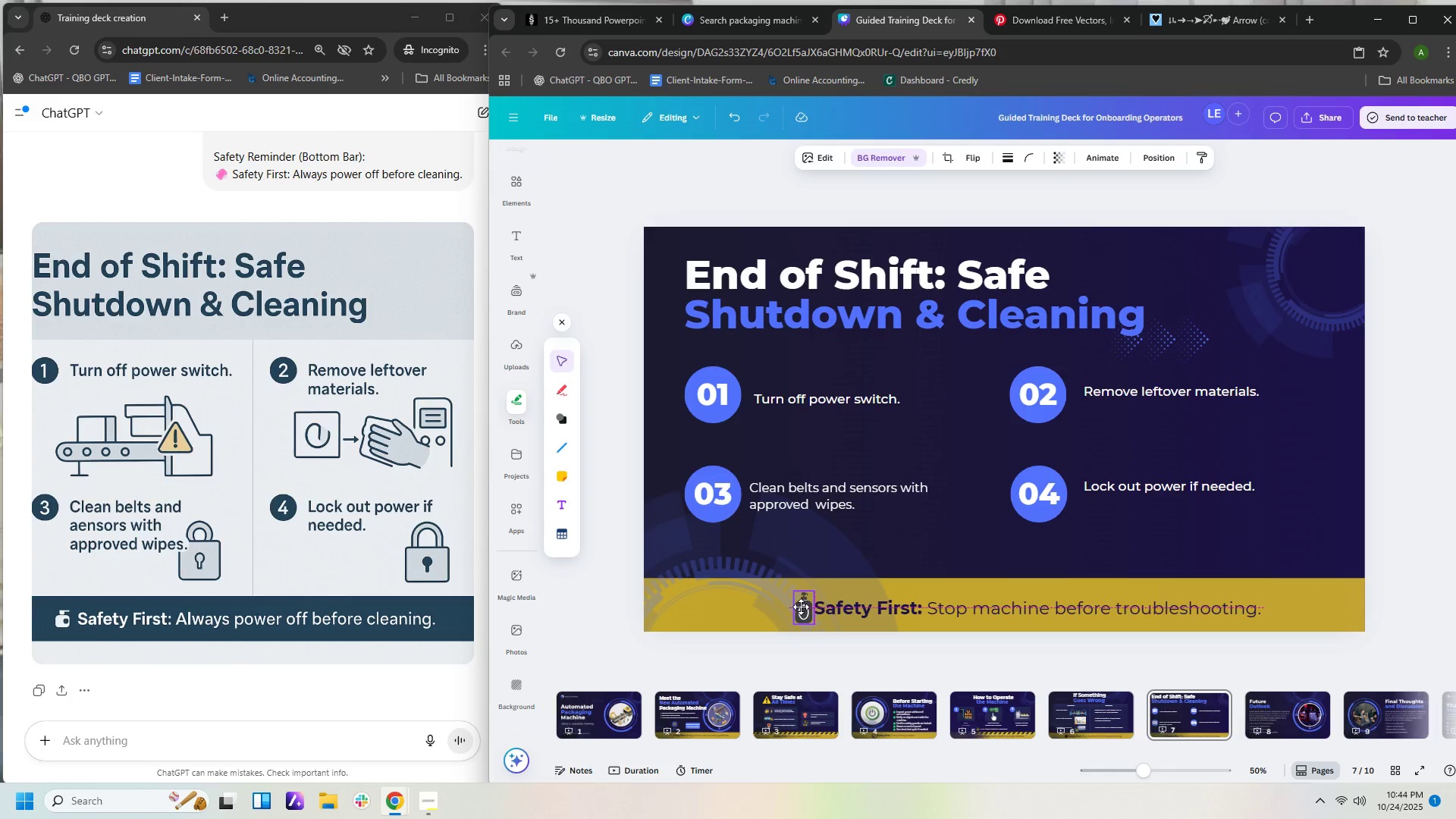 
wait(7.26)
 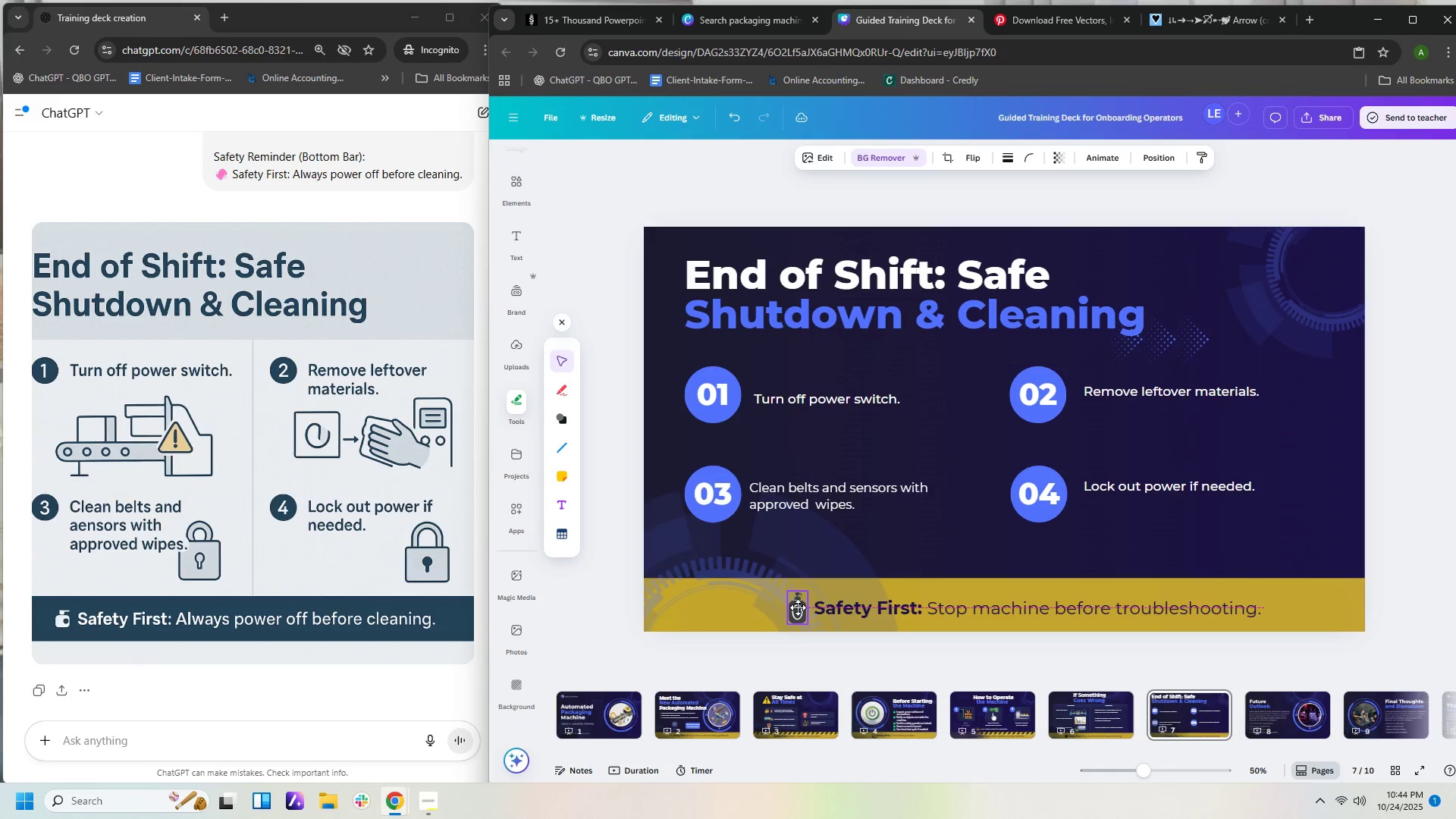 
left_click([857, 660])
 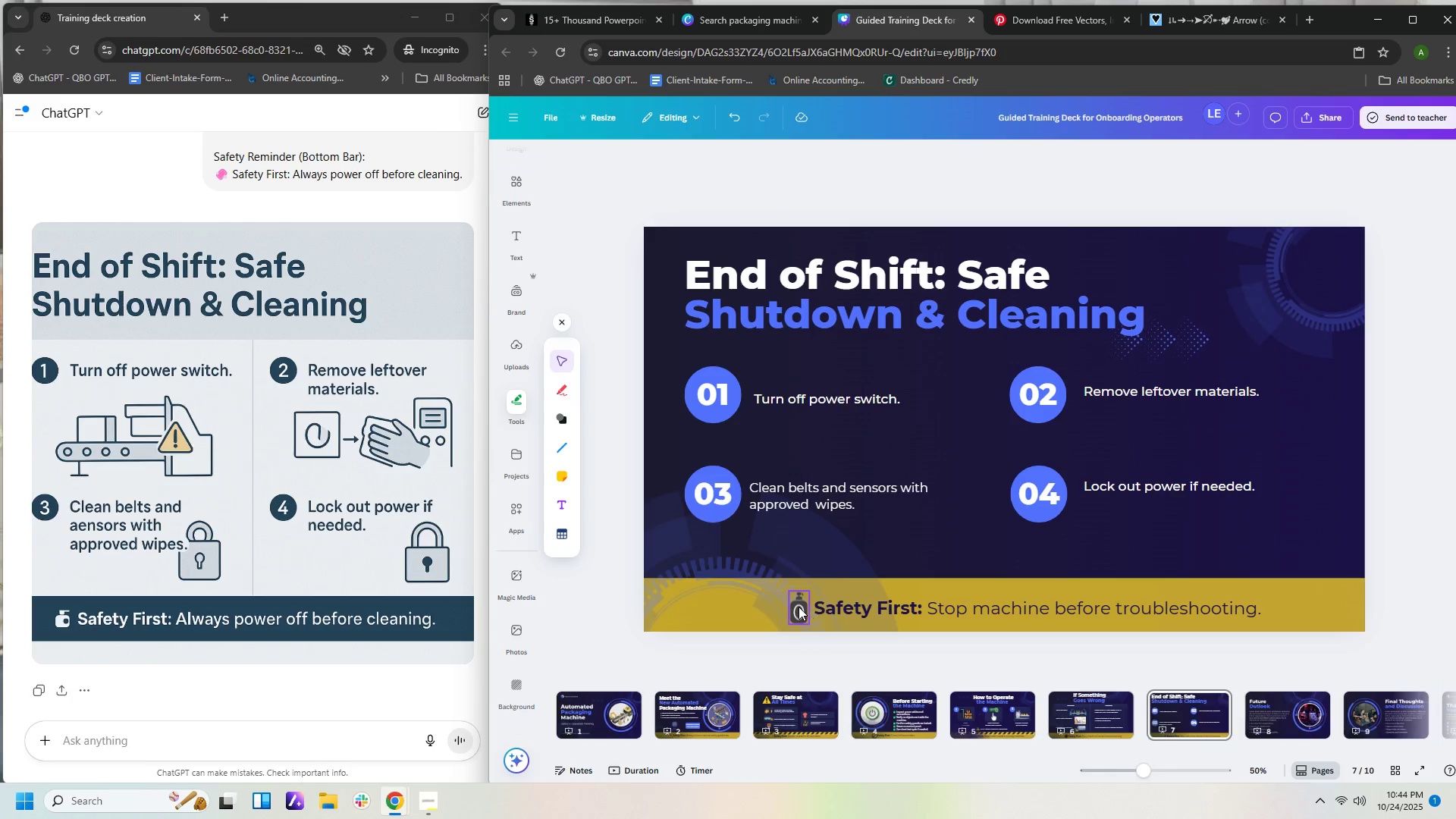 
left_click([799, 607])
 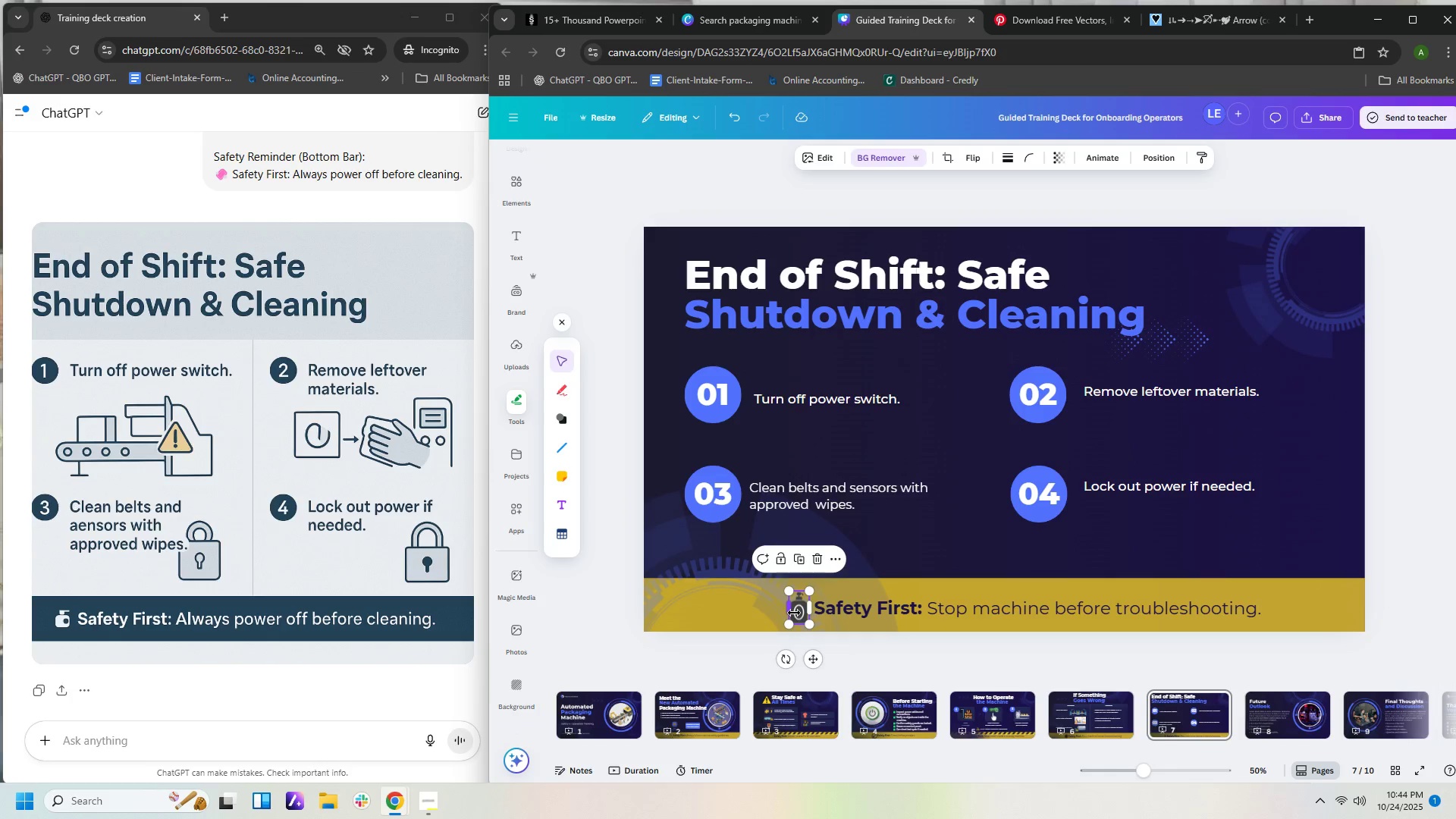 
key(ArrowUp)
 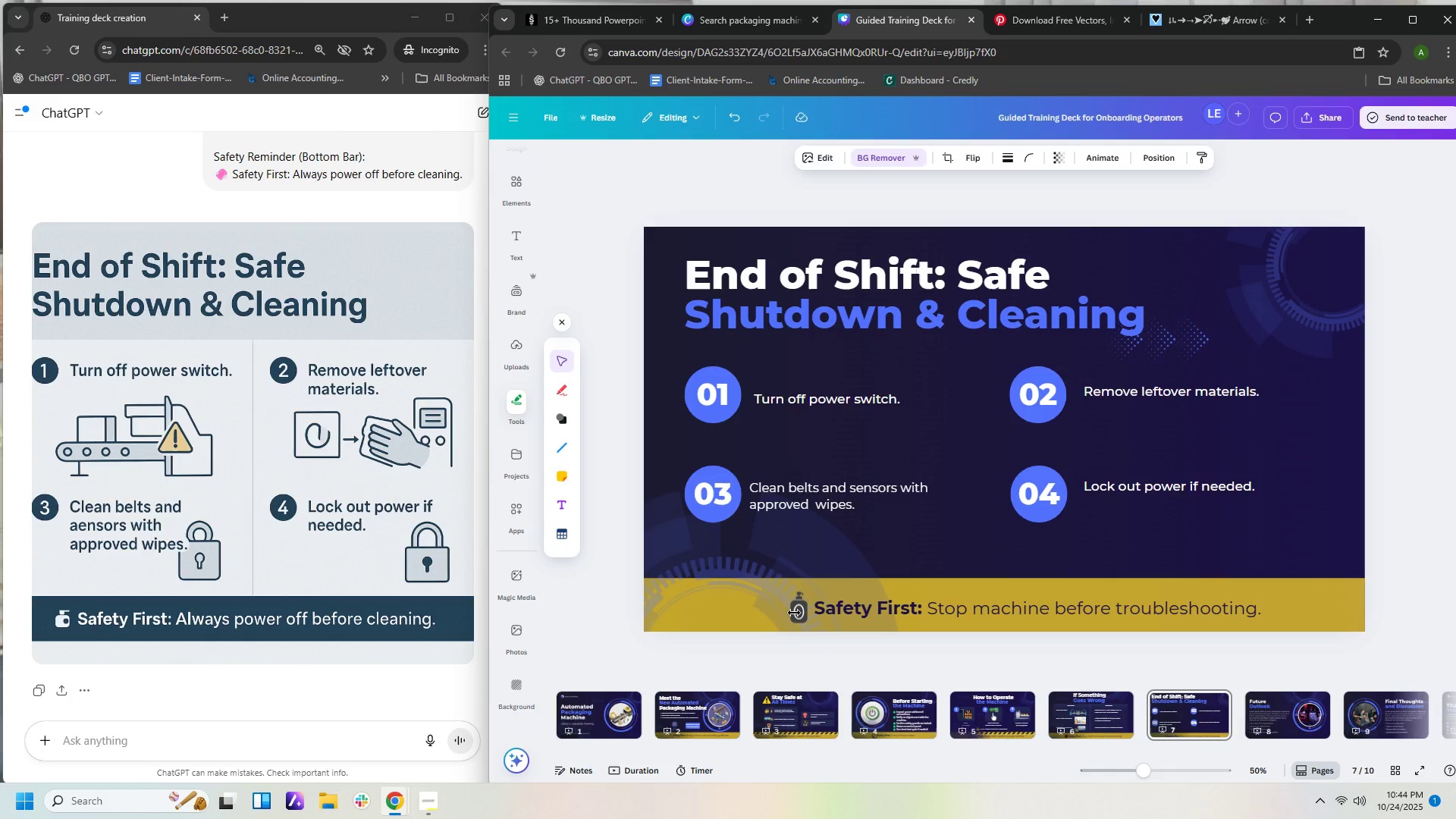 
key(ArrowRight)
 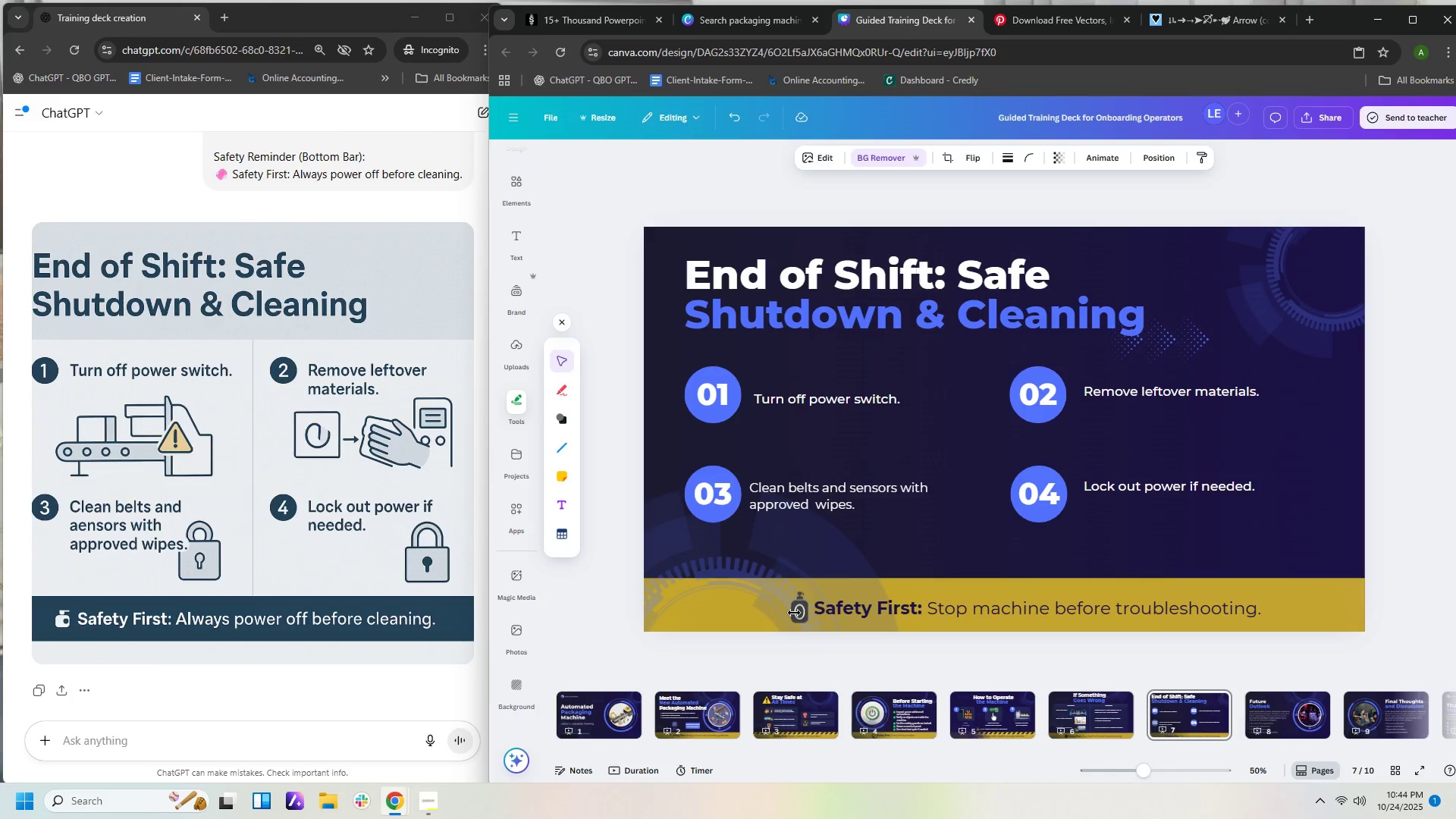 
key(ArrowRight)
 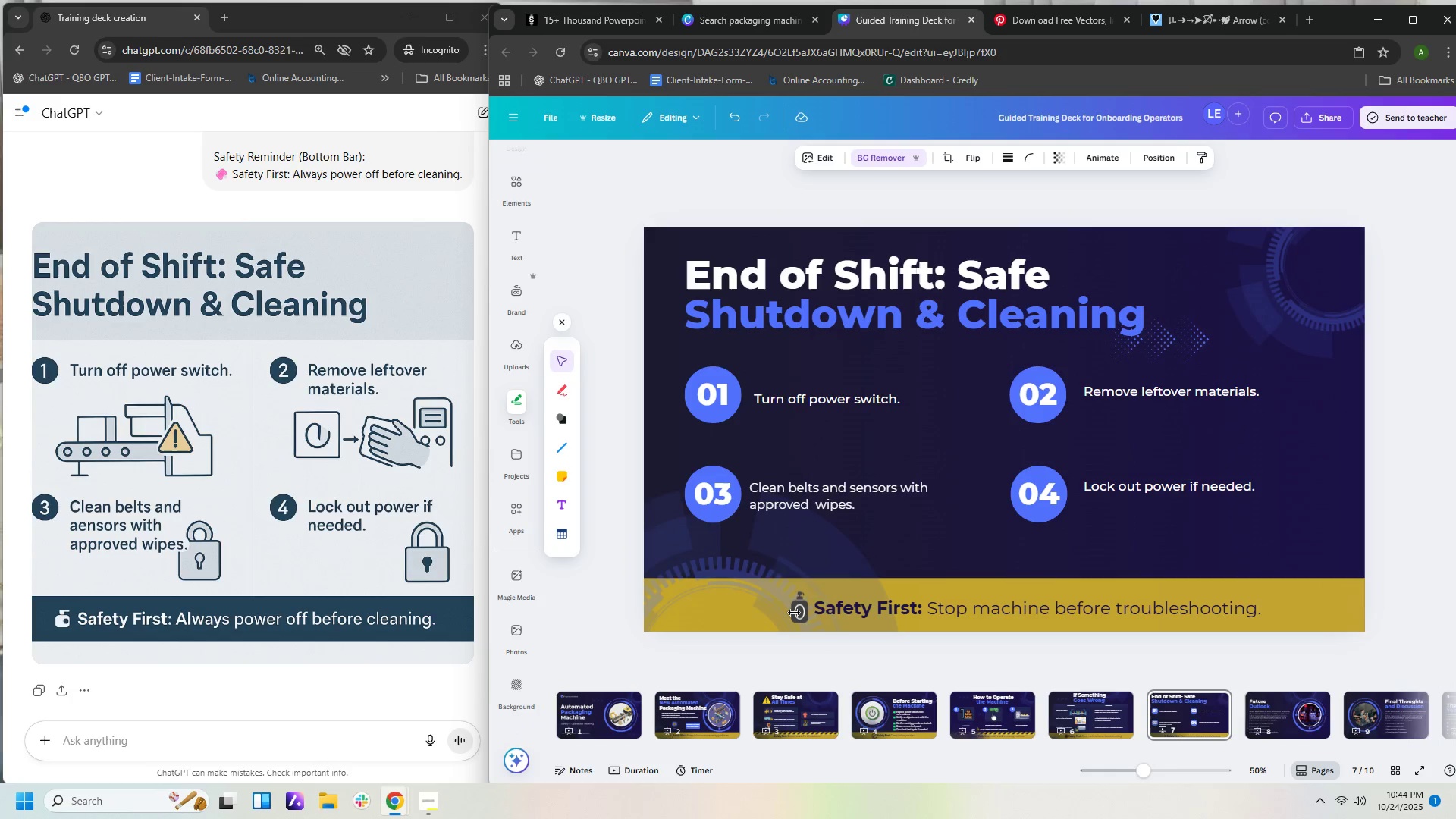 
key(ArrowUp)
 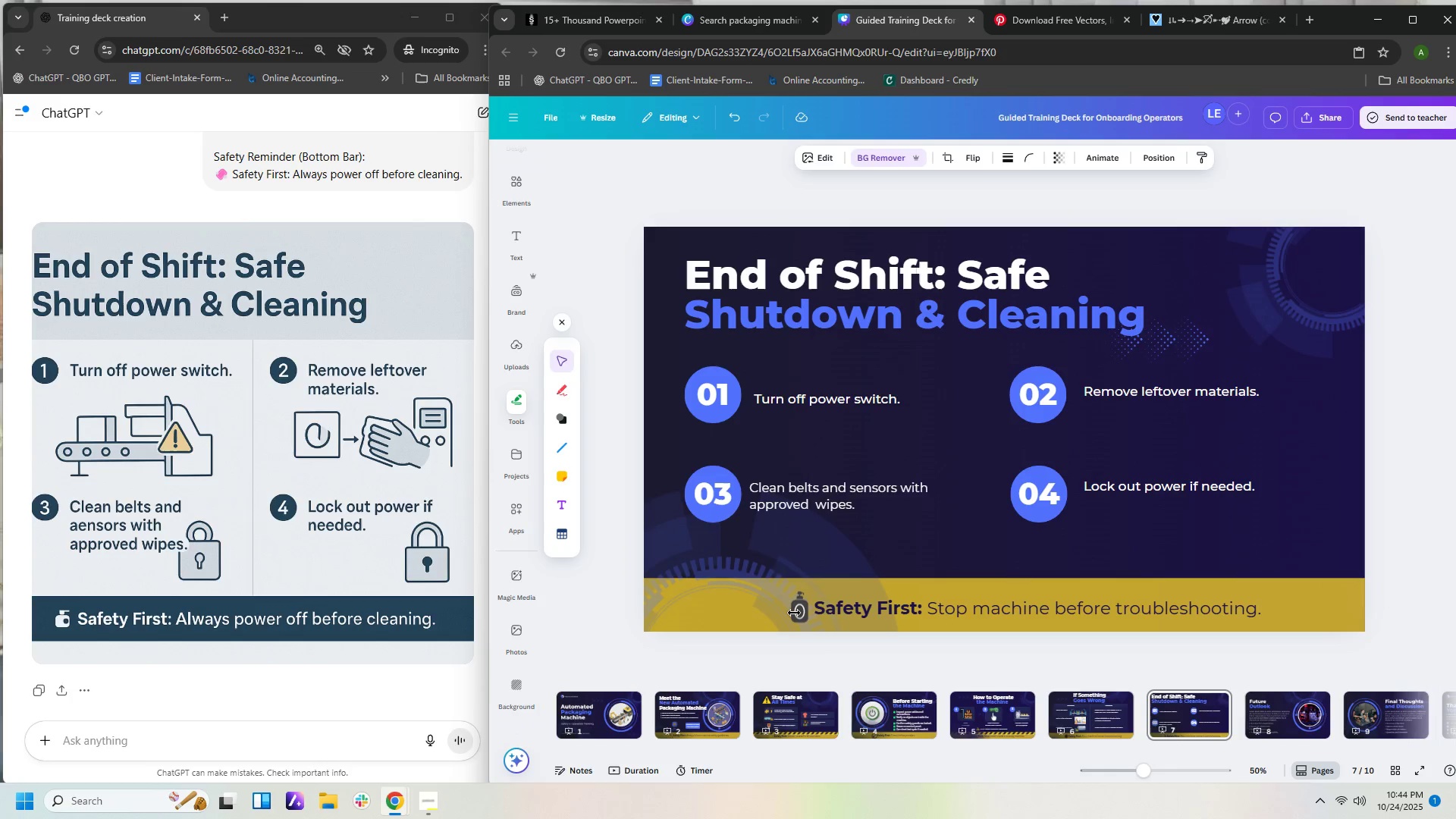 
key(ArrowUp)
 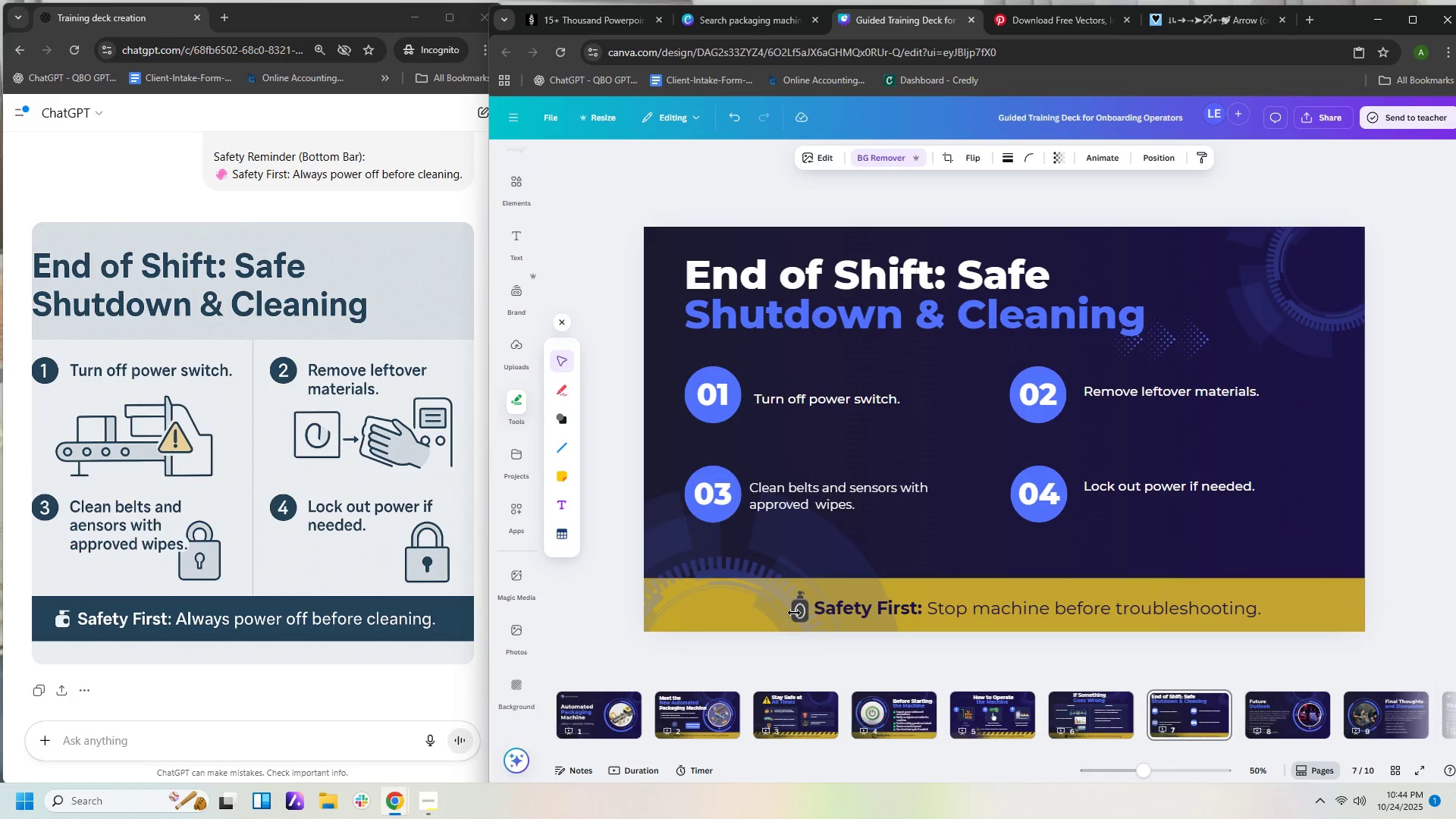 
key(ArrowRight)
 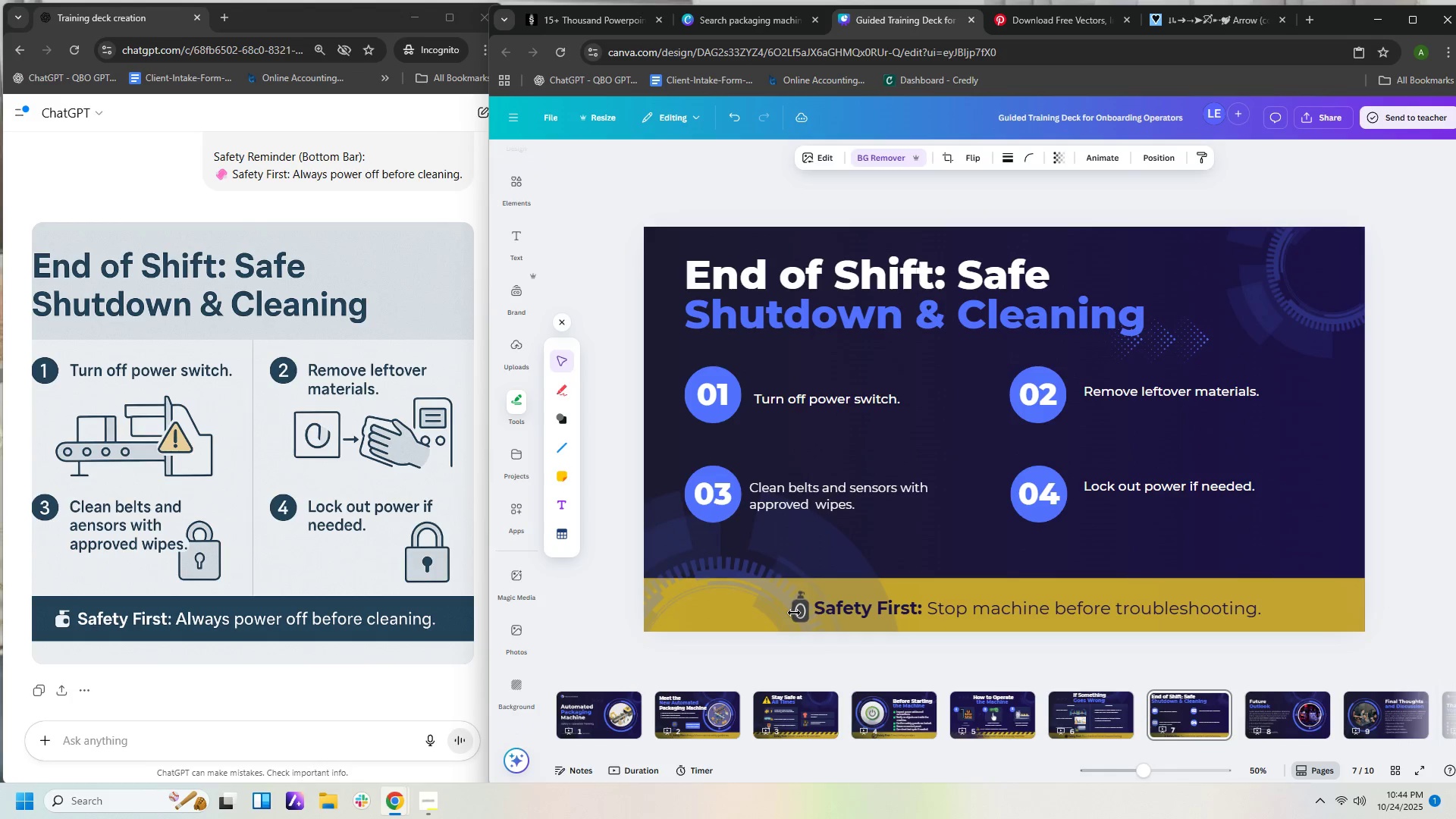 
key(ArrowRight)
 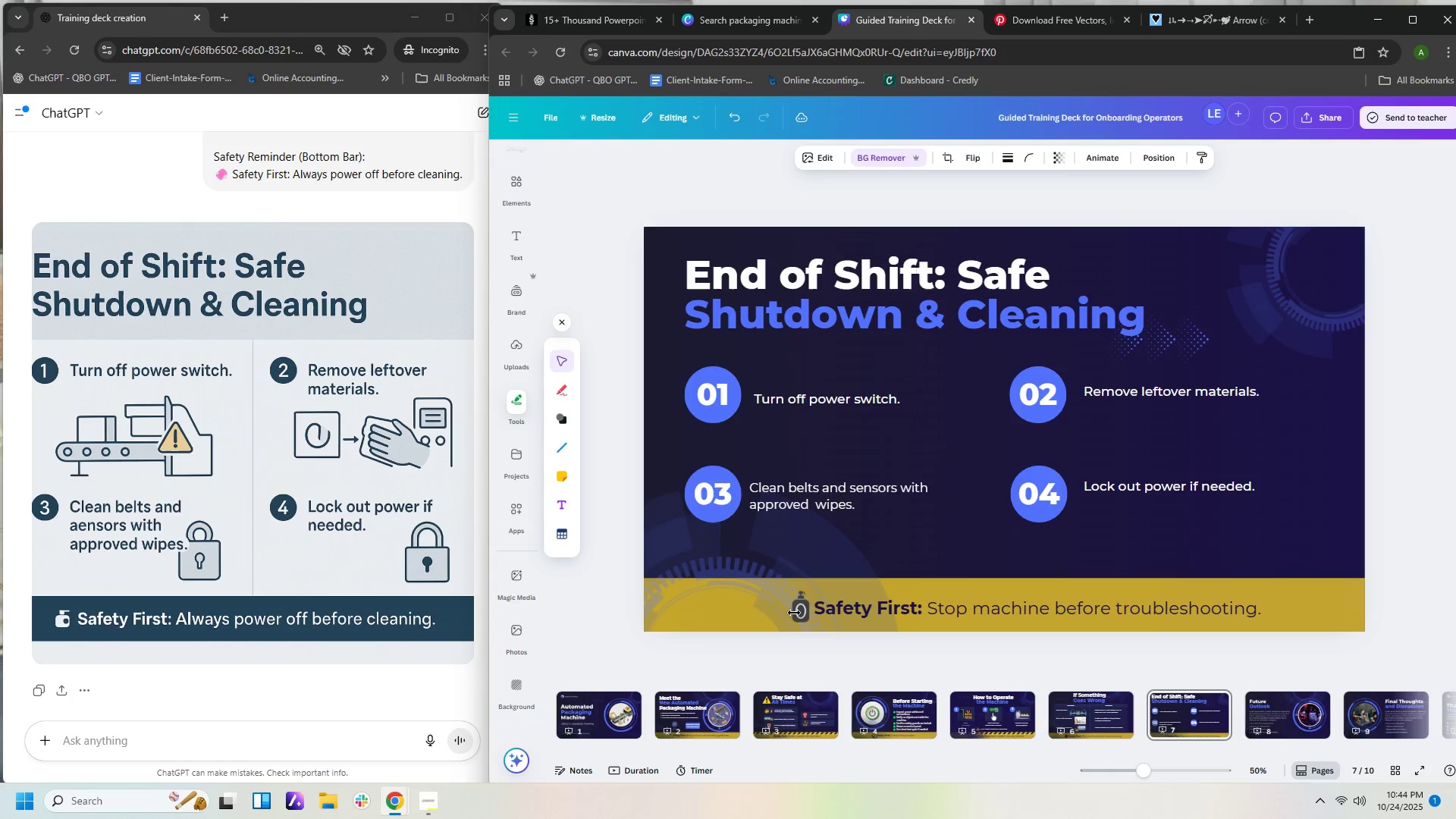 
key(ArrowRight)
 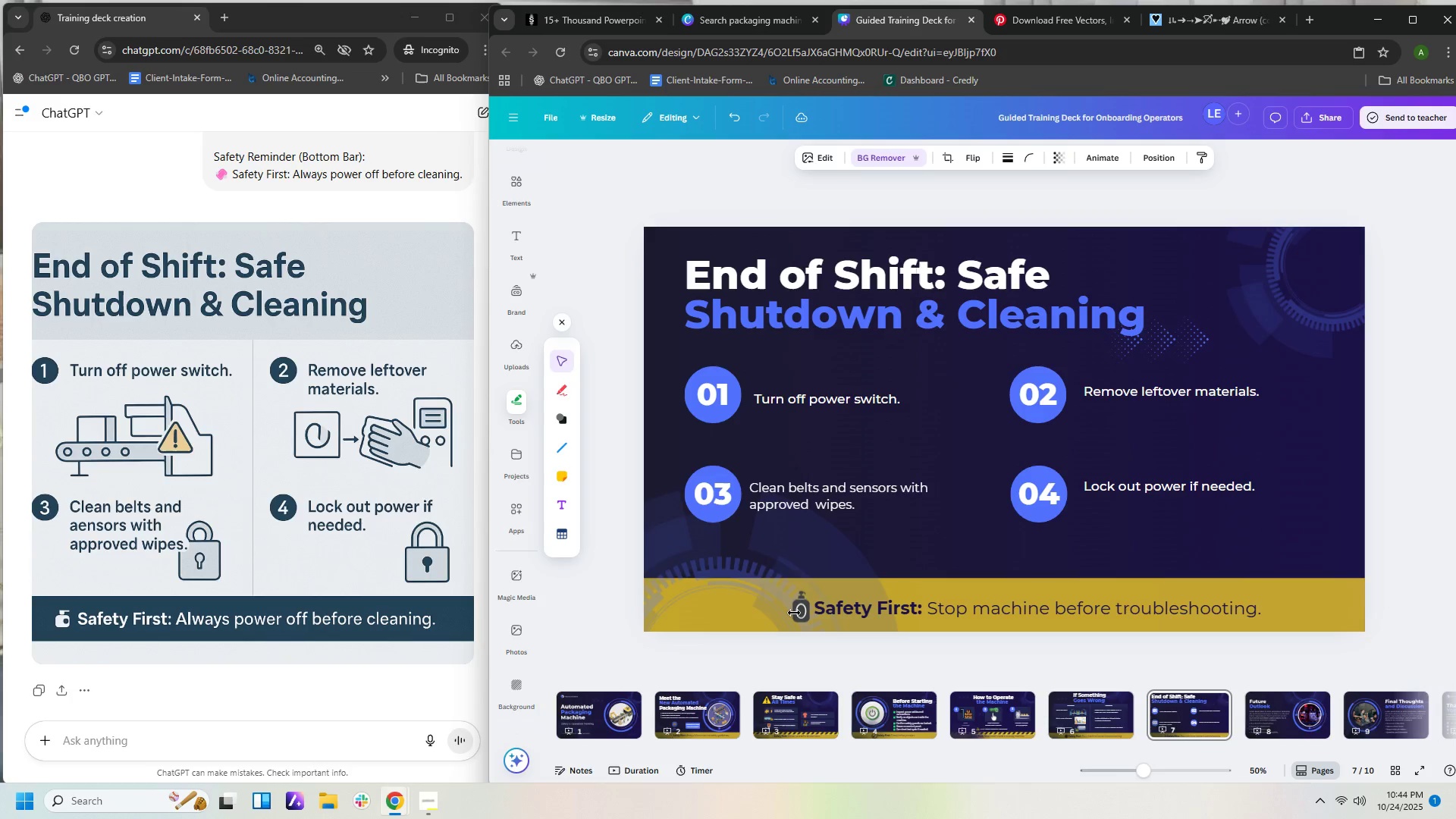 
key(ArrowRight)
 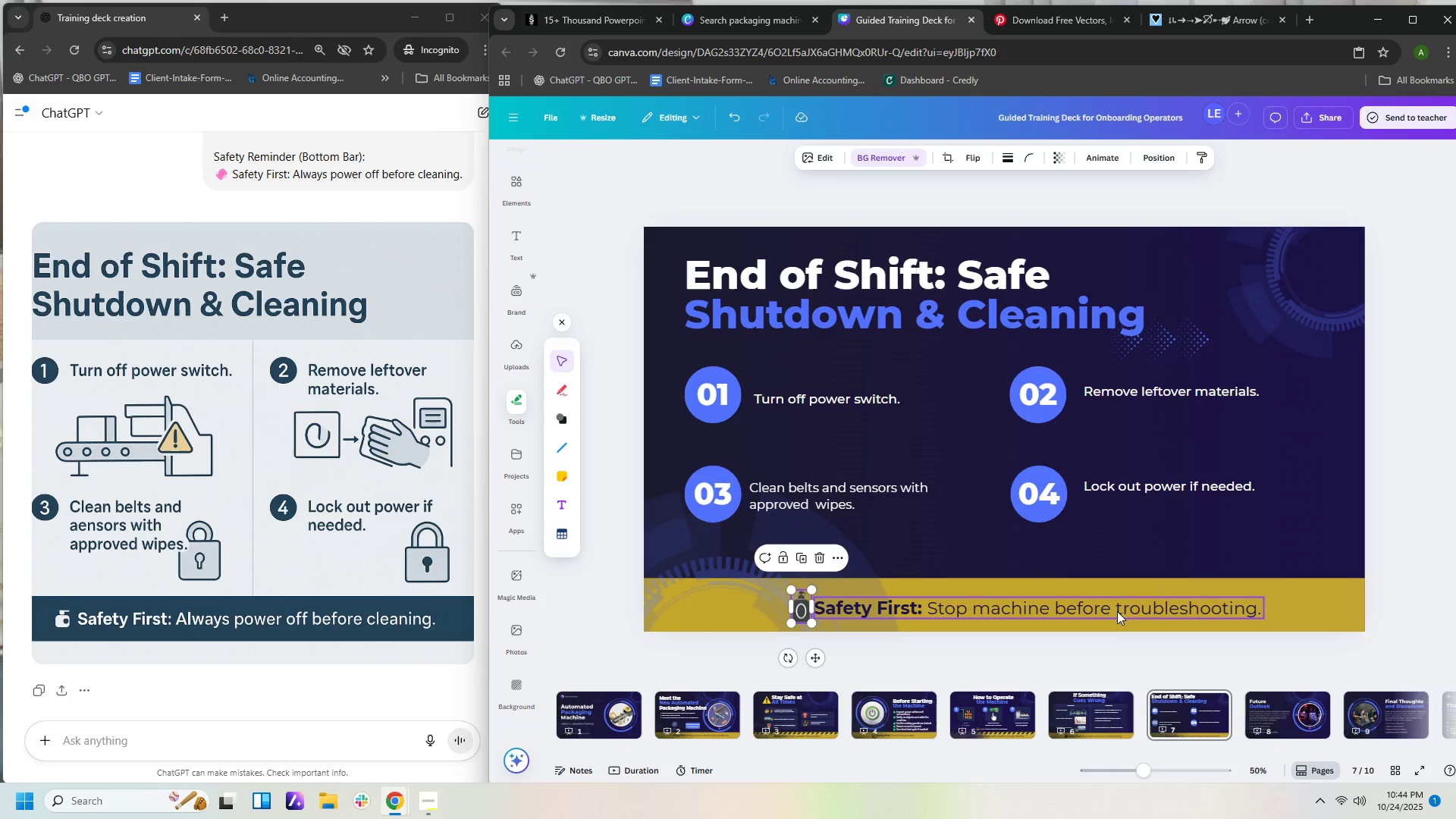 
double_click([1116, 609])
 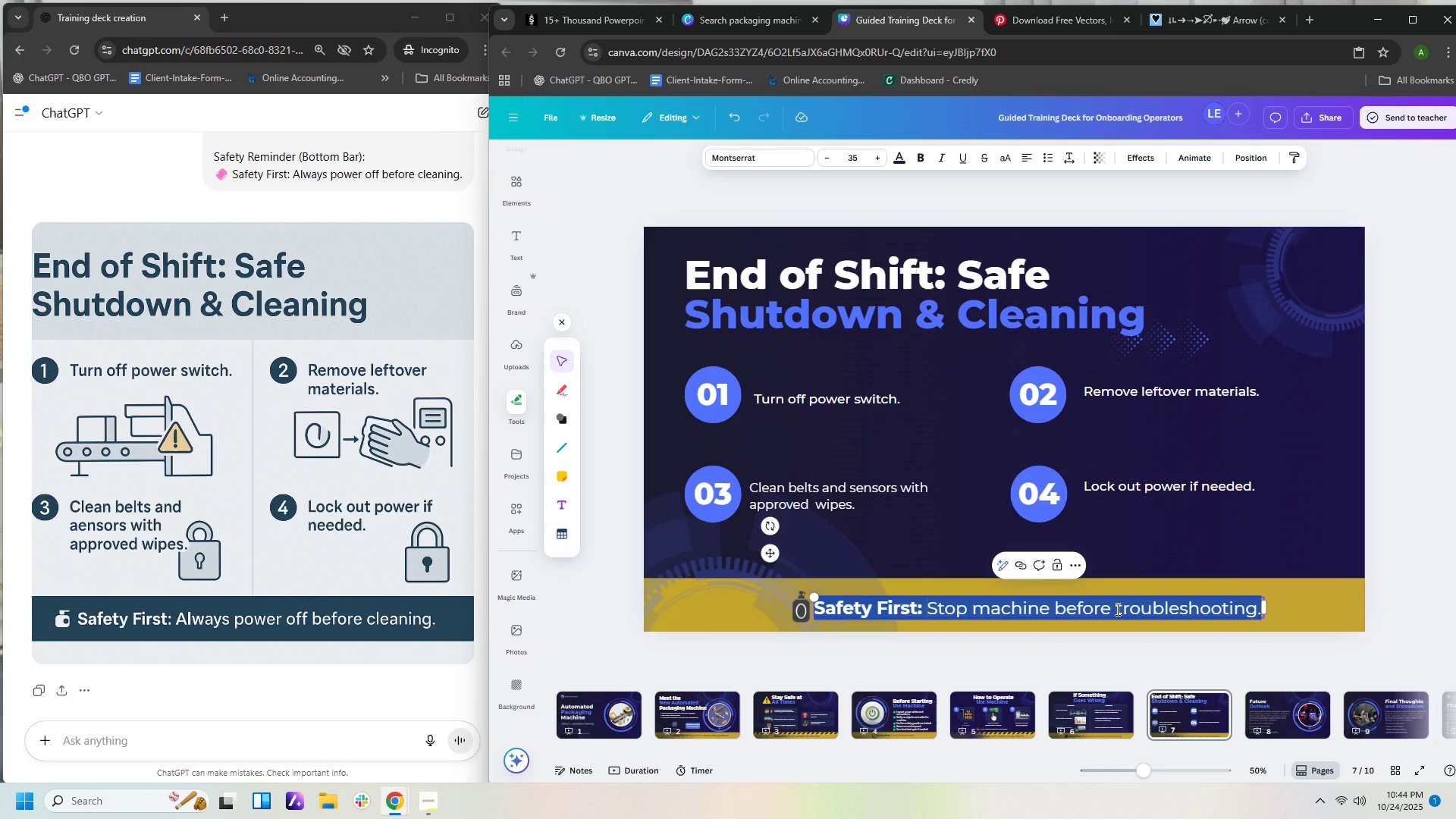 
key(ArrowRight)
 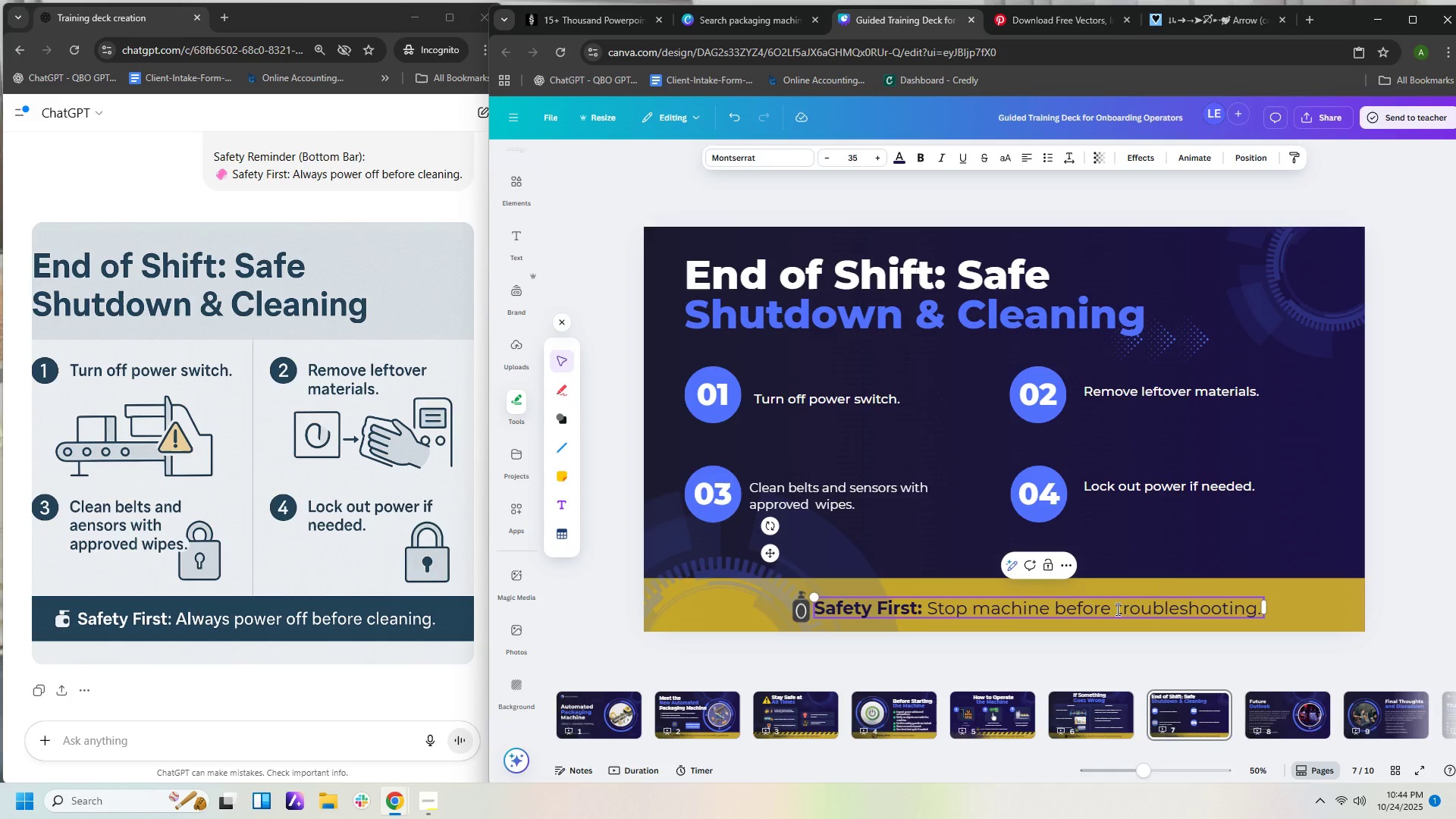 
hold_key(key=Backspace, duration=0.91)
 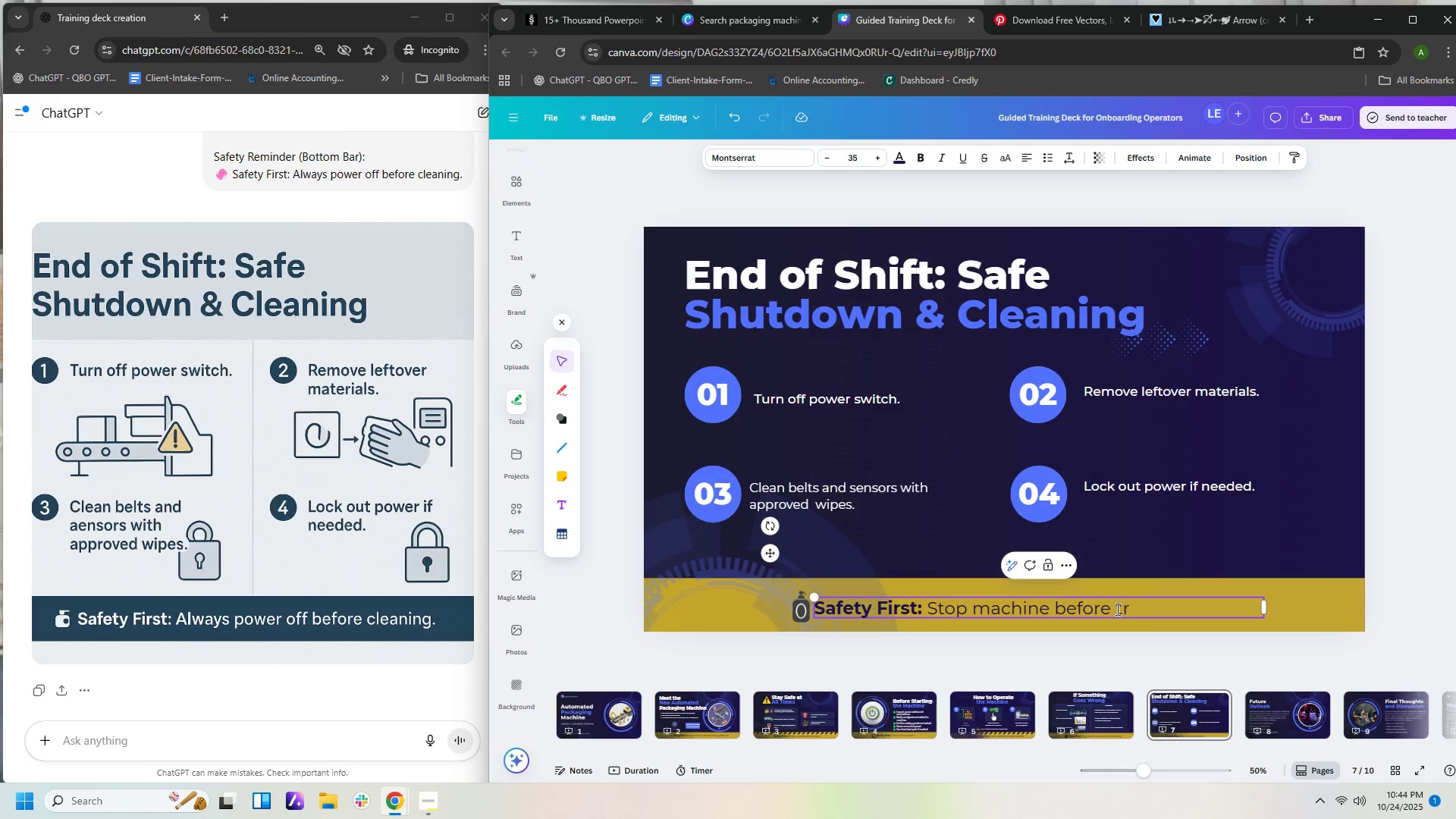 
key(Backspace)
 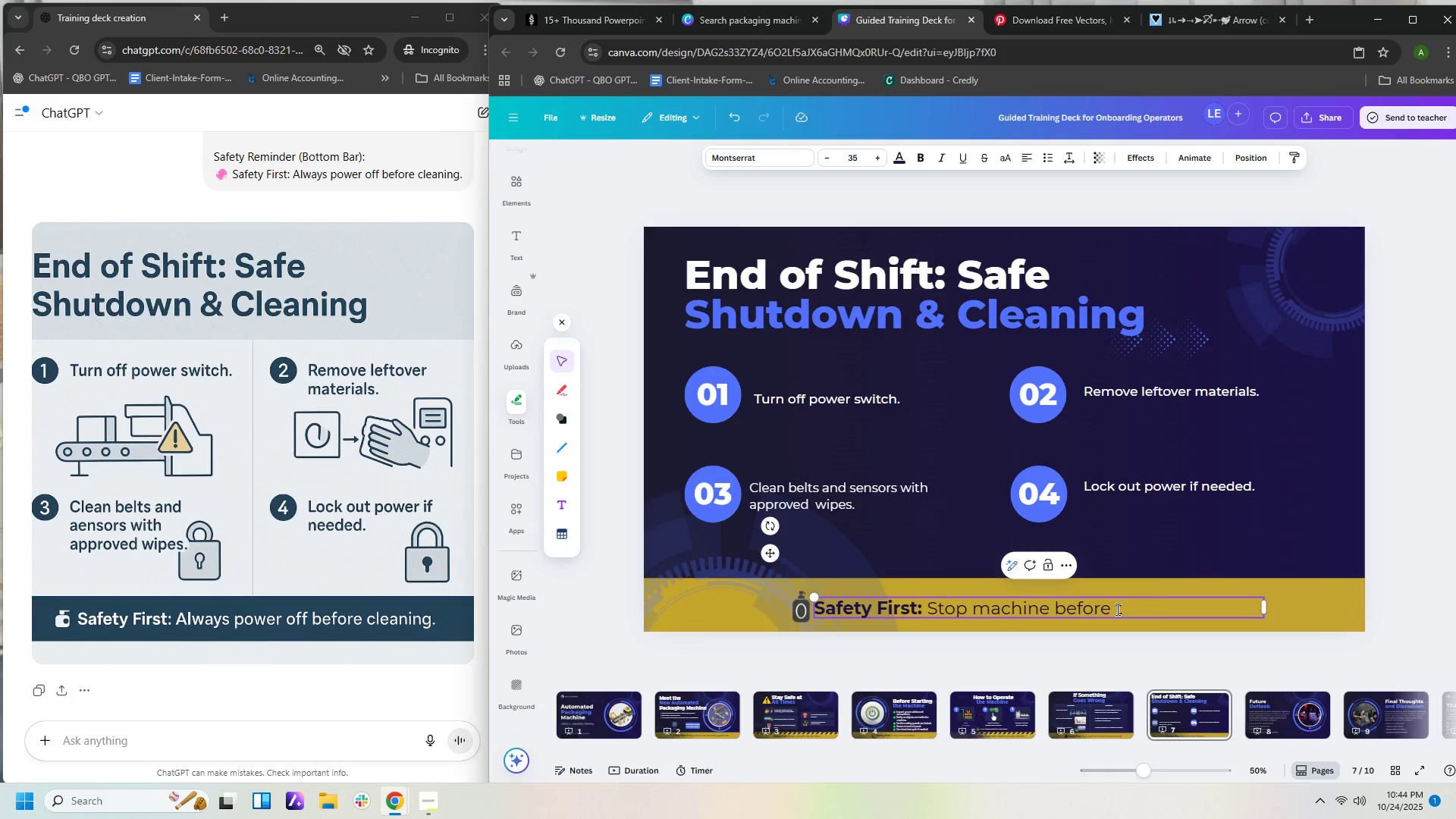 
hold_key(key=Backspace, duration=0.88)
 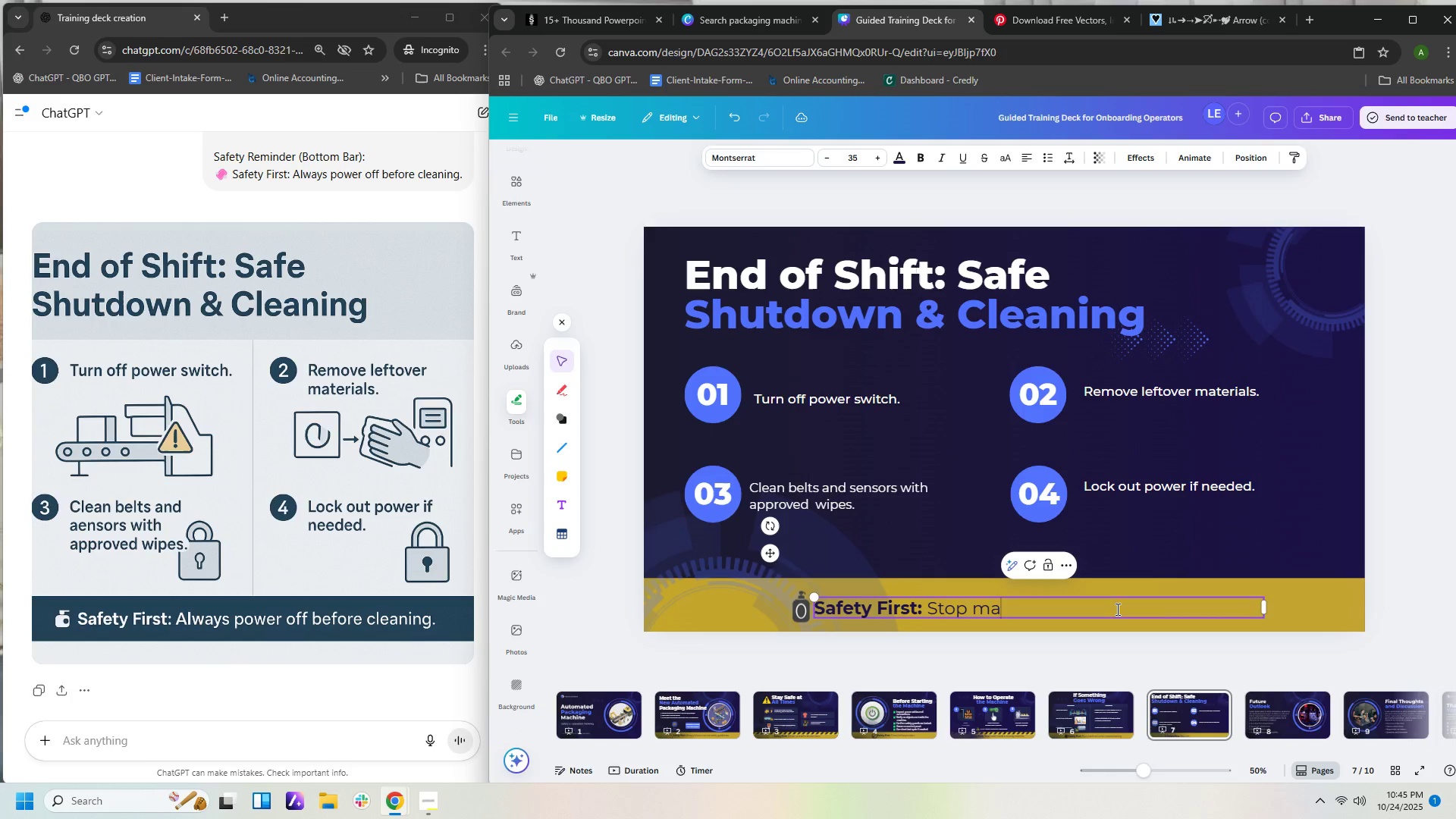 
key(Backspace)
 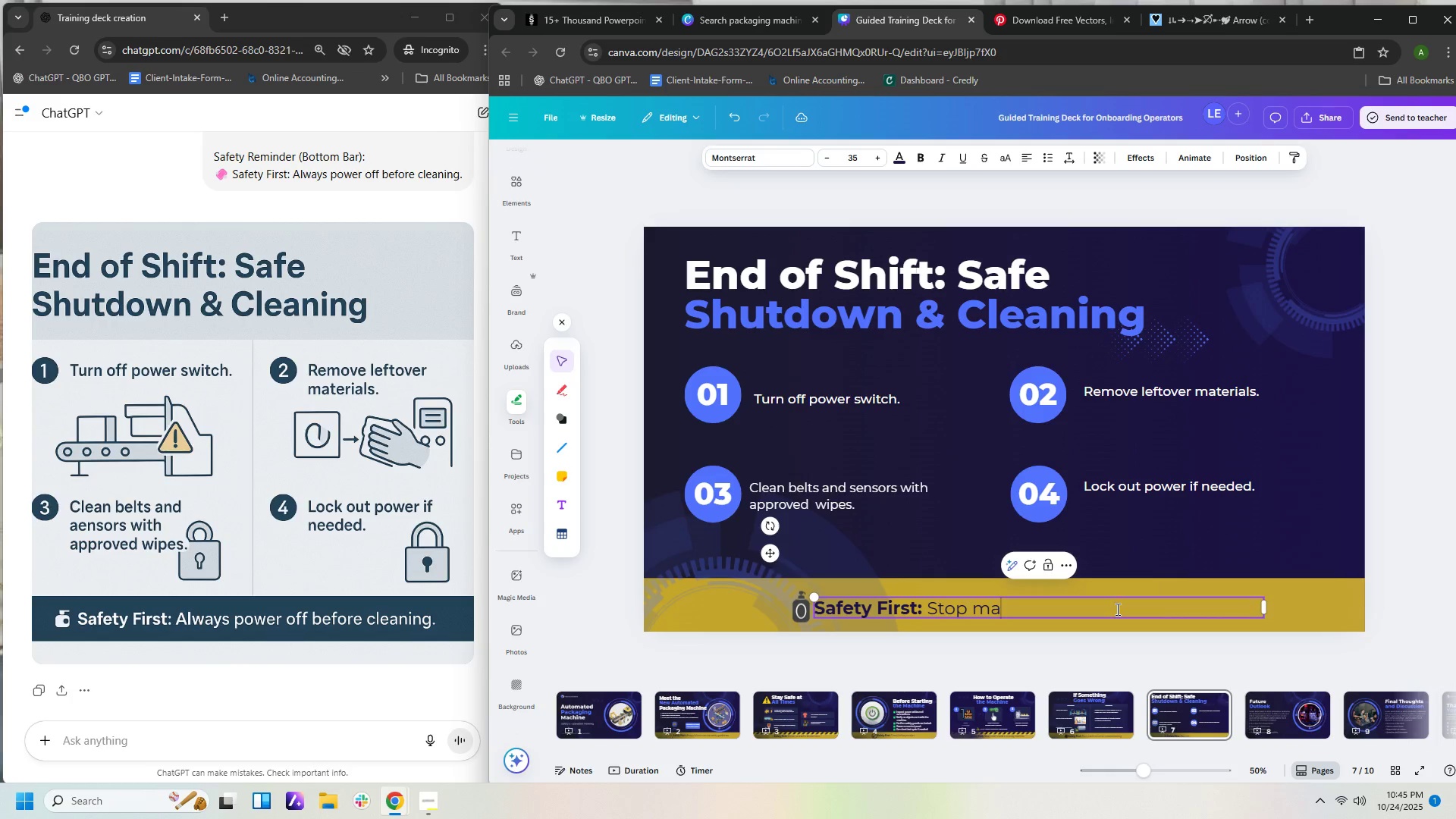 
key(Backspace)
 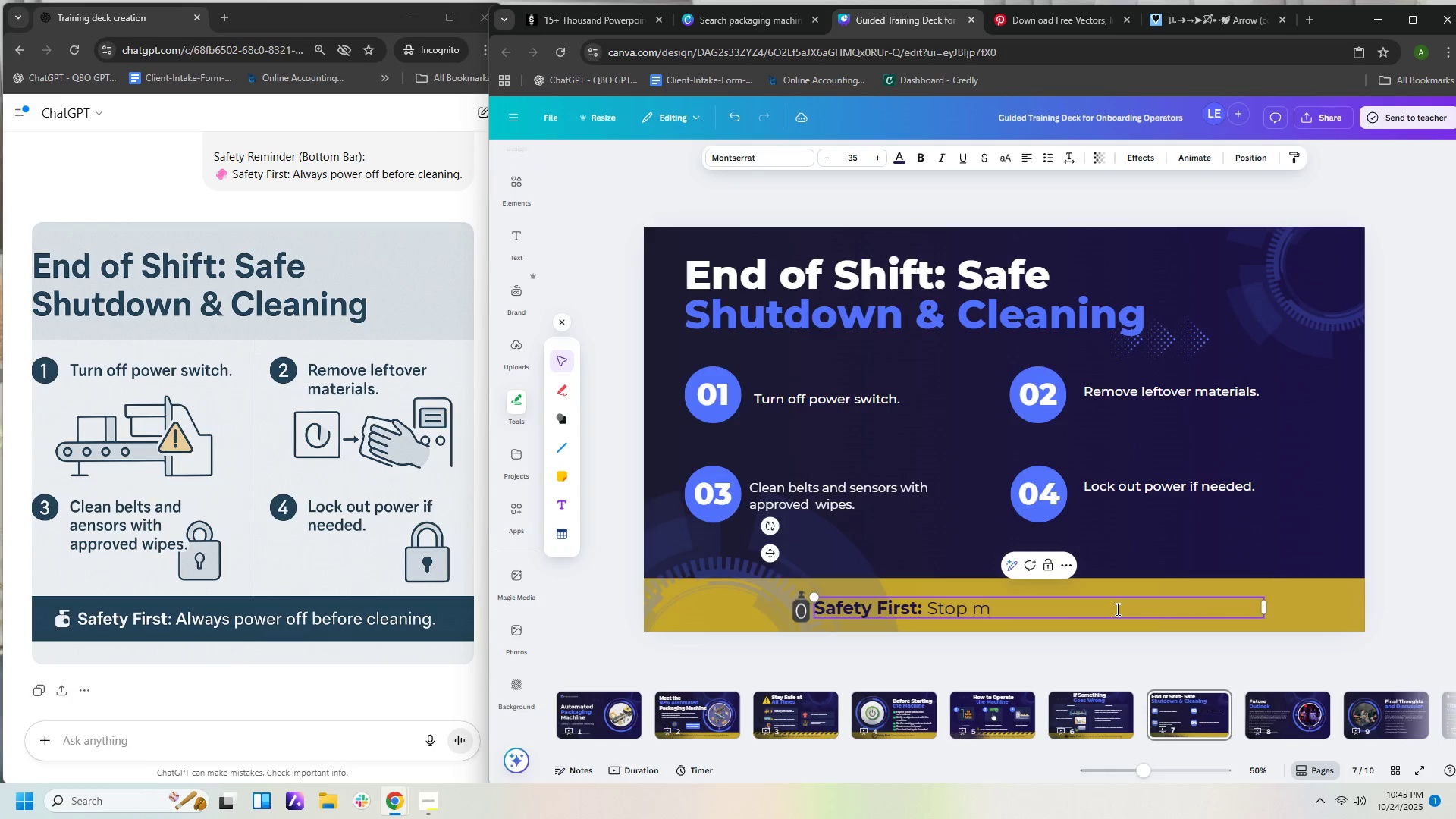 
key(Backspace)
 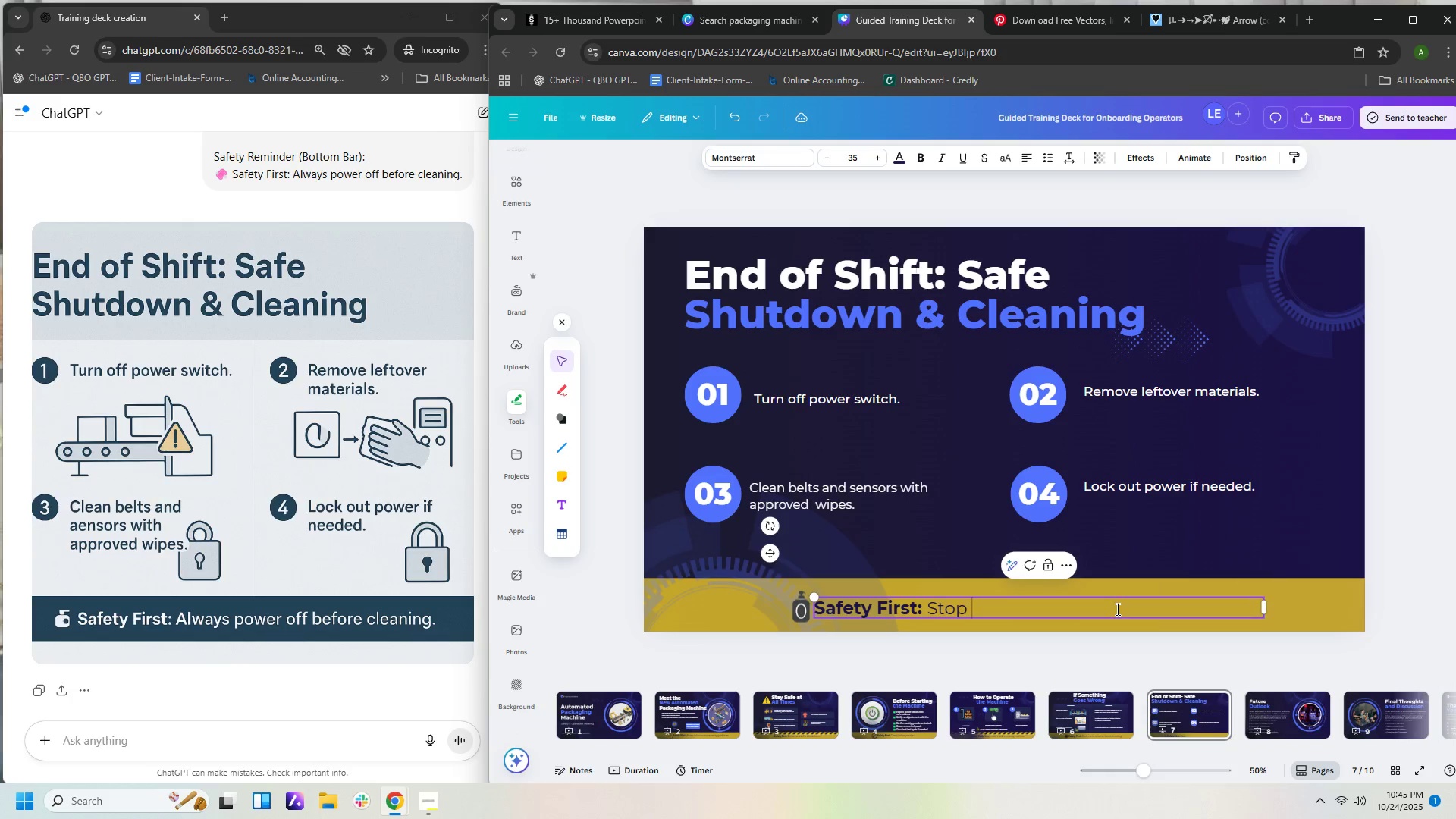 
key(Backspace)
 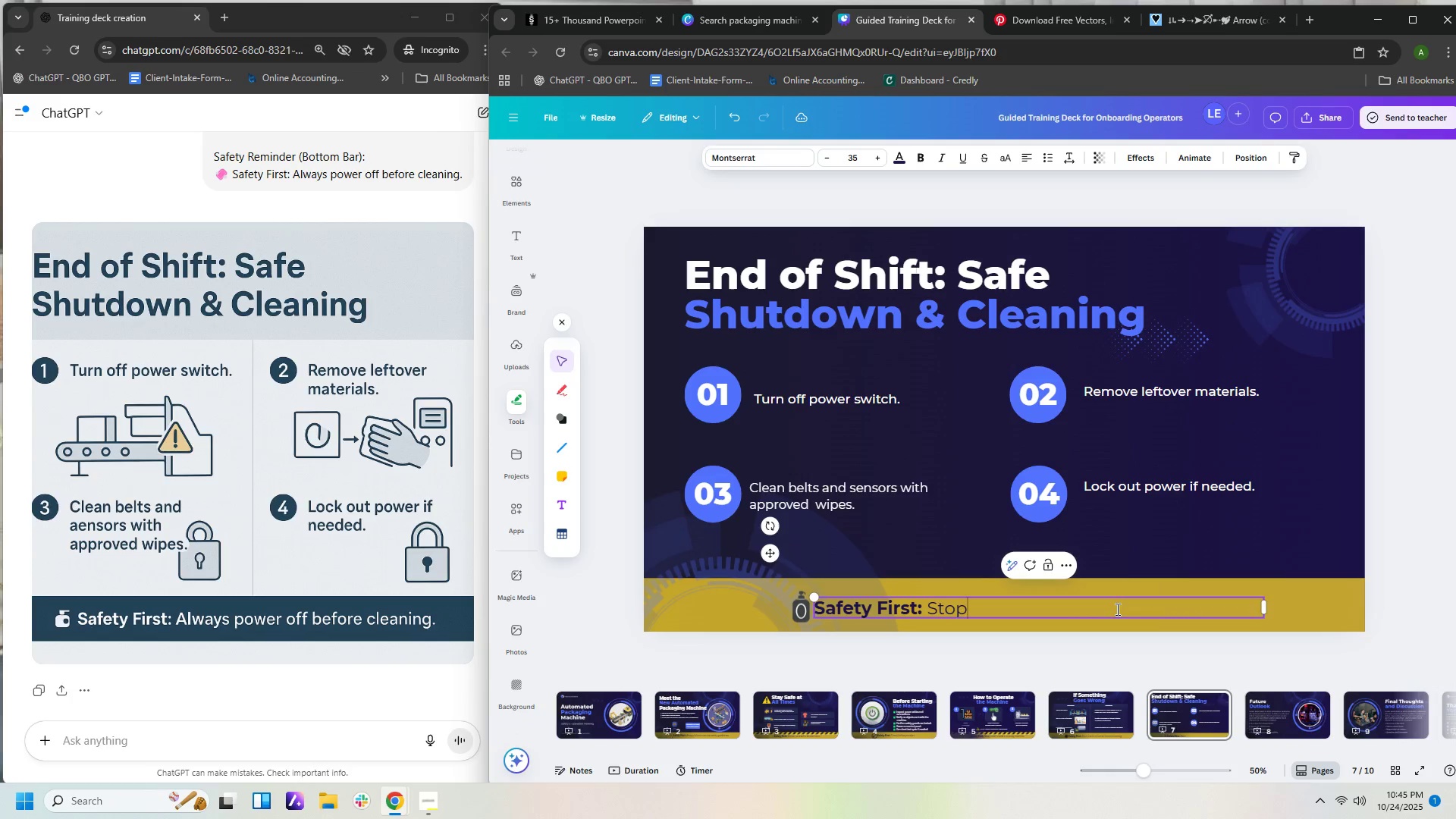 
key(Backspace)
 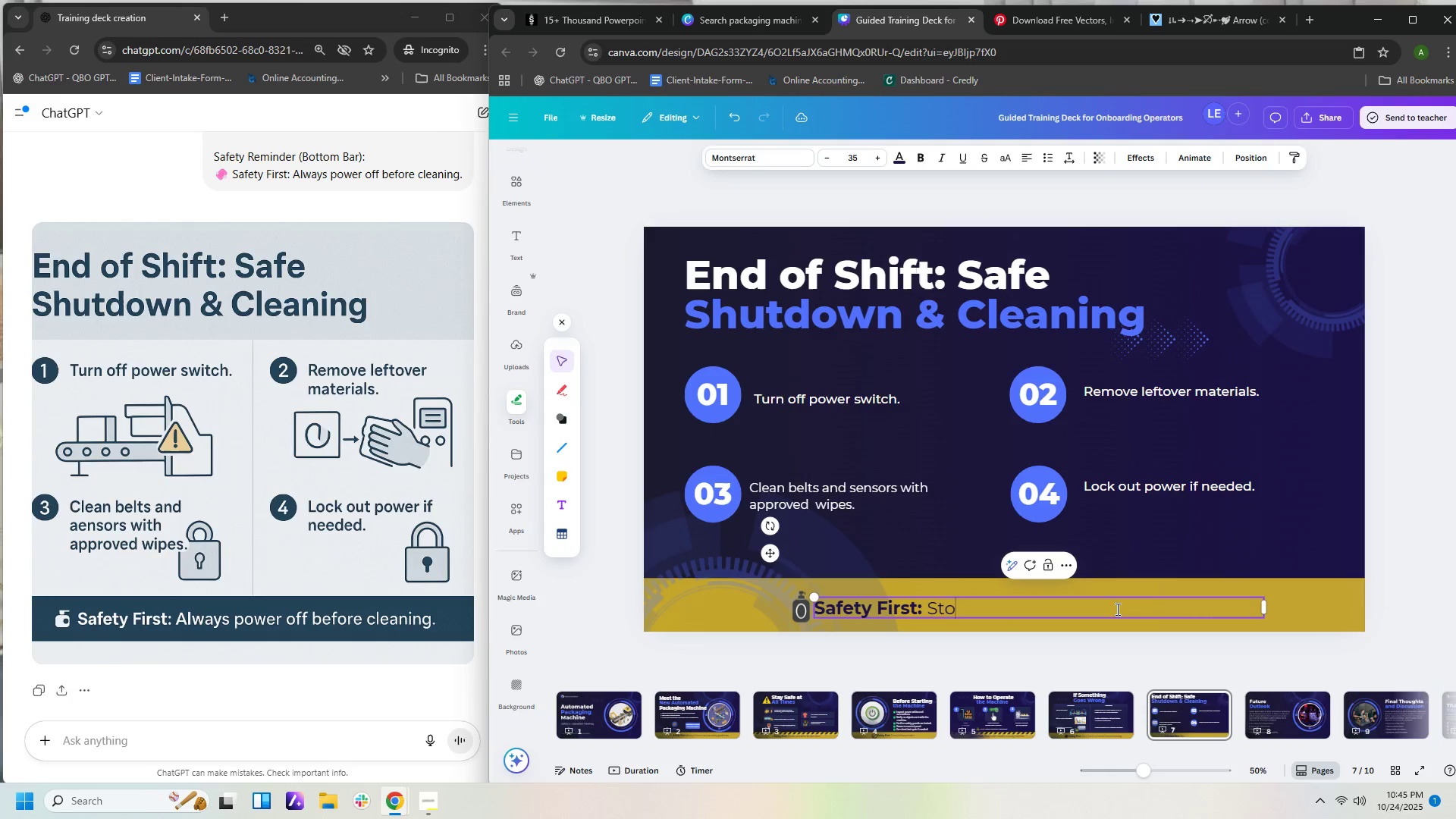 
key(Backspace)
 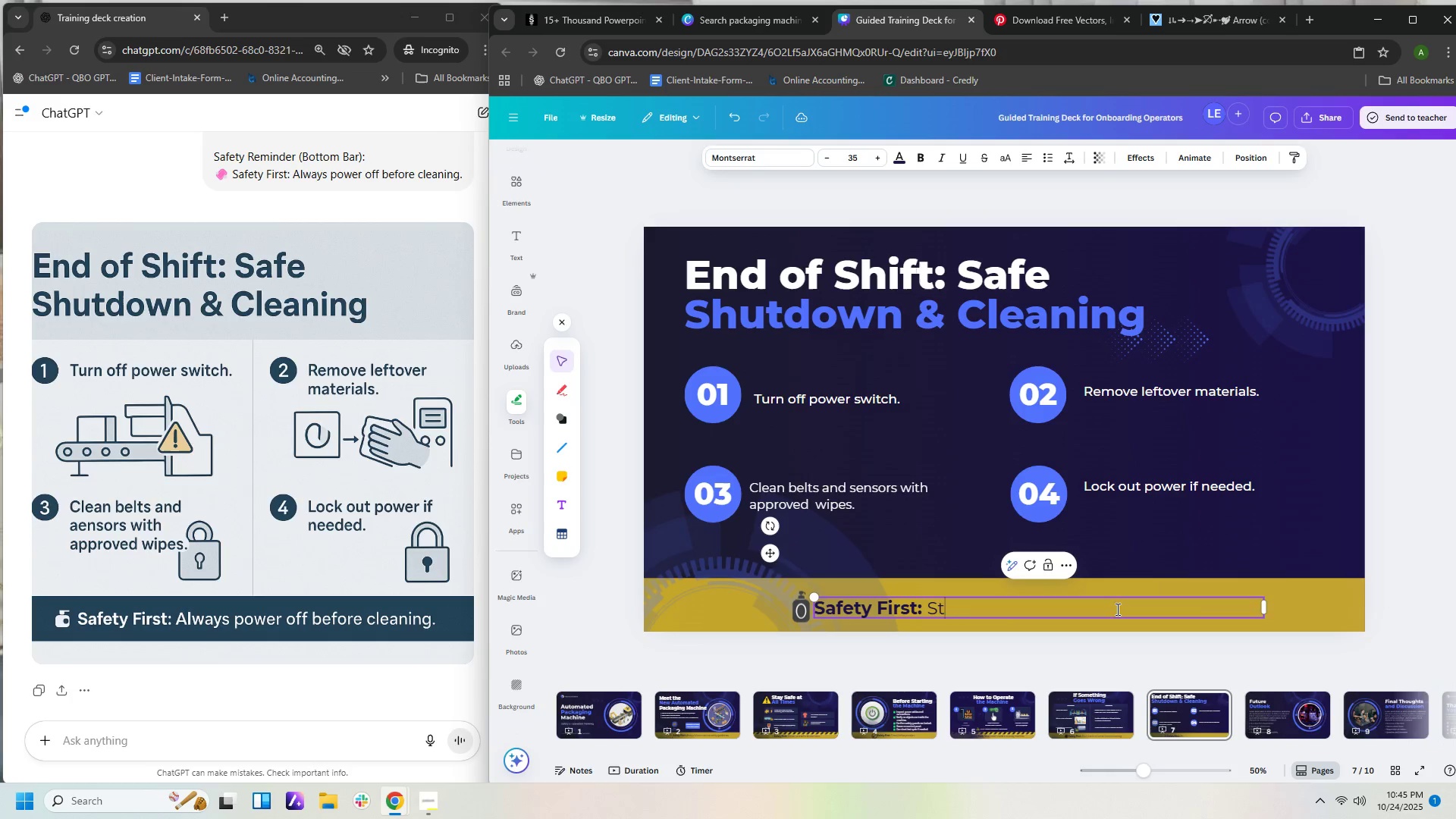 
key(Backspace)
 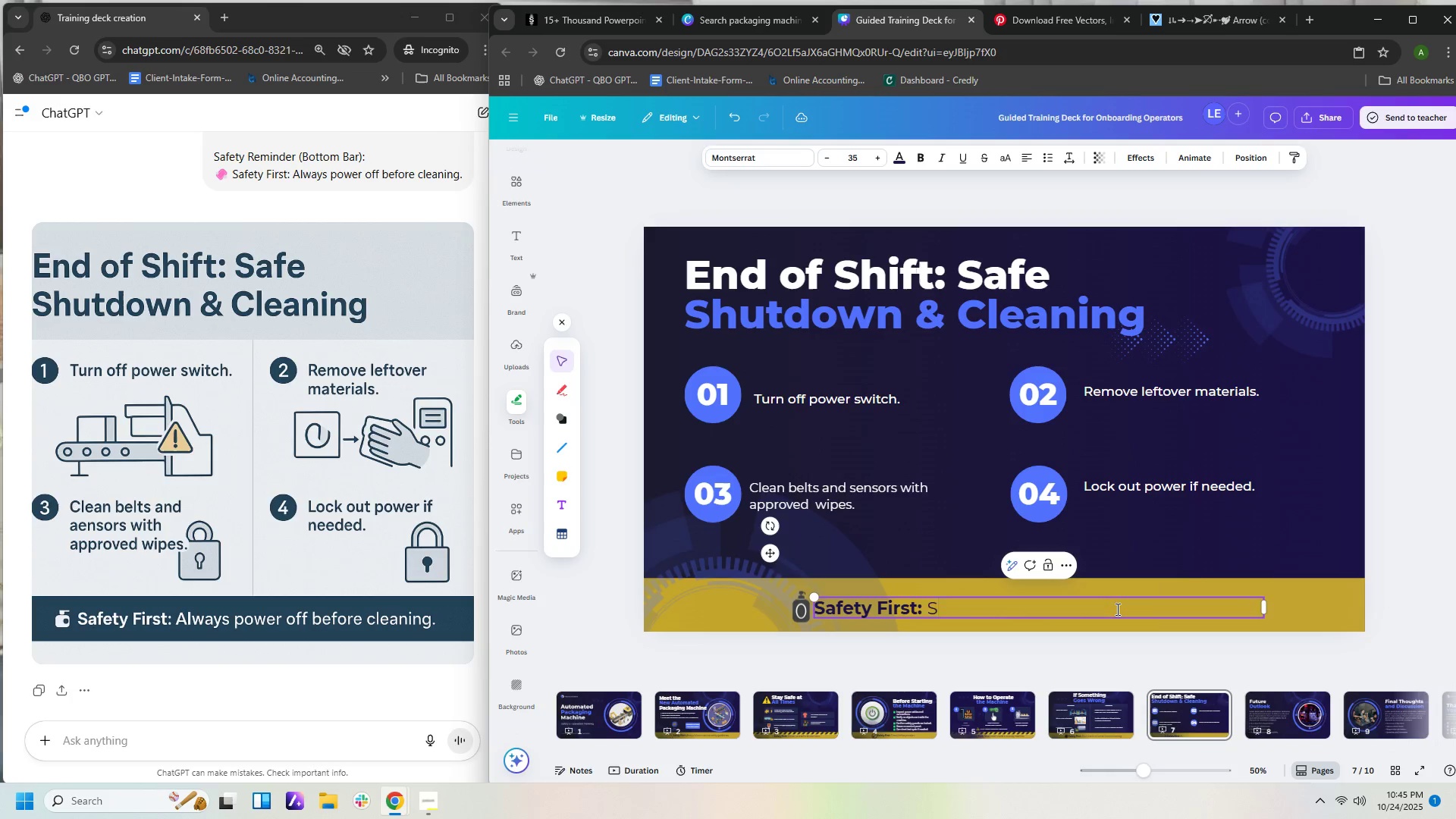 
key(Backspace)
 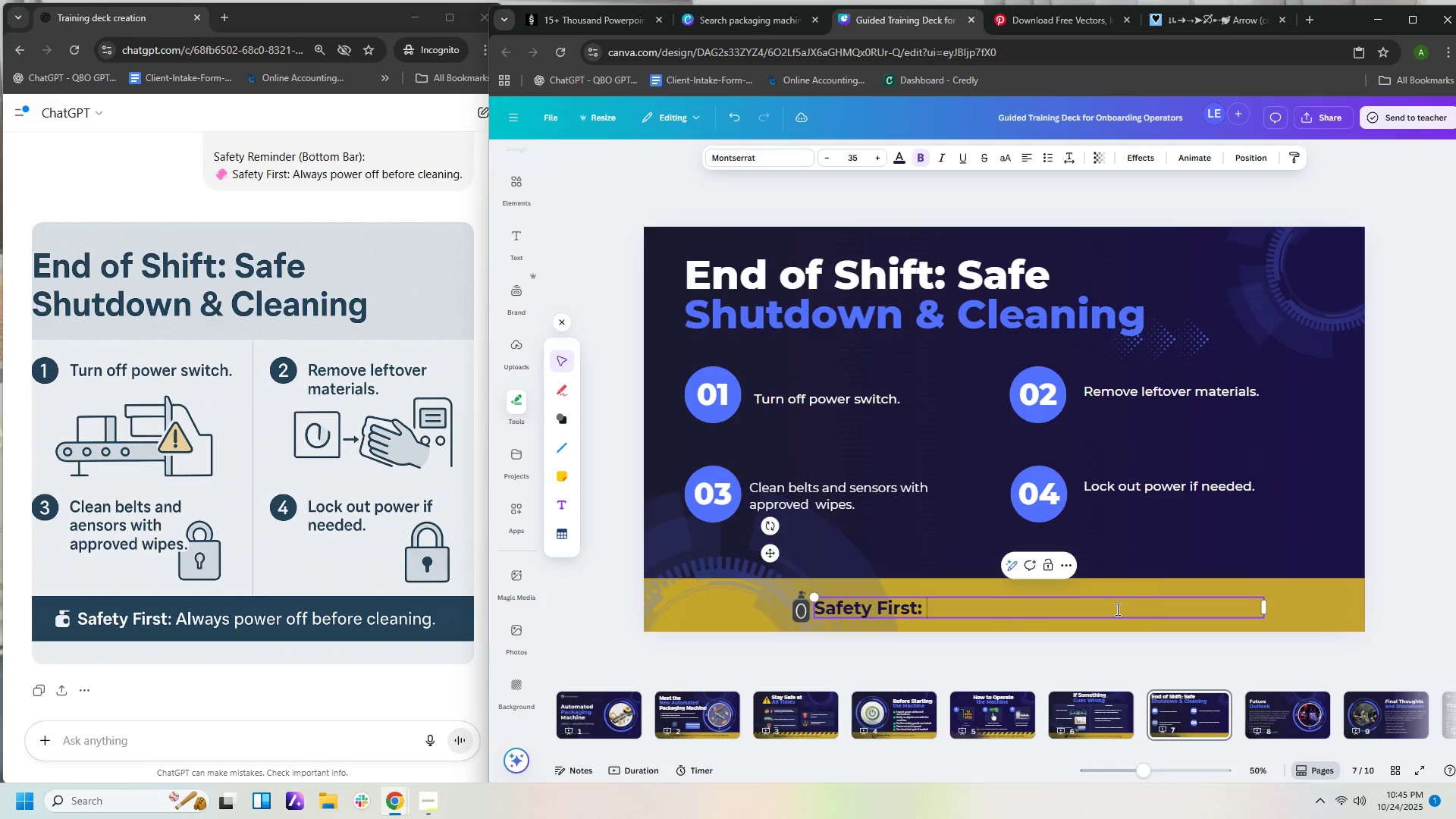 
key(Shift+A)
 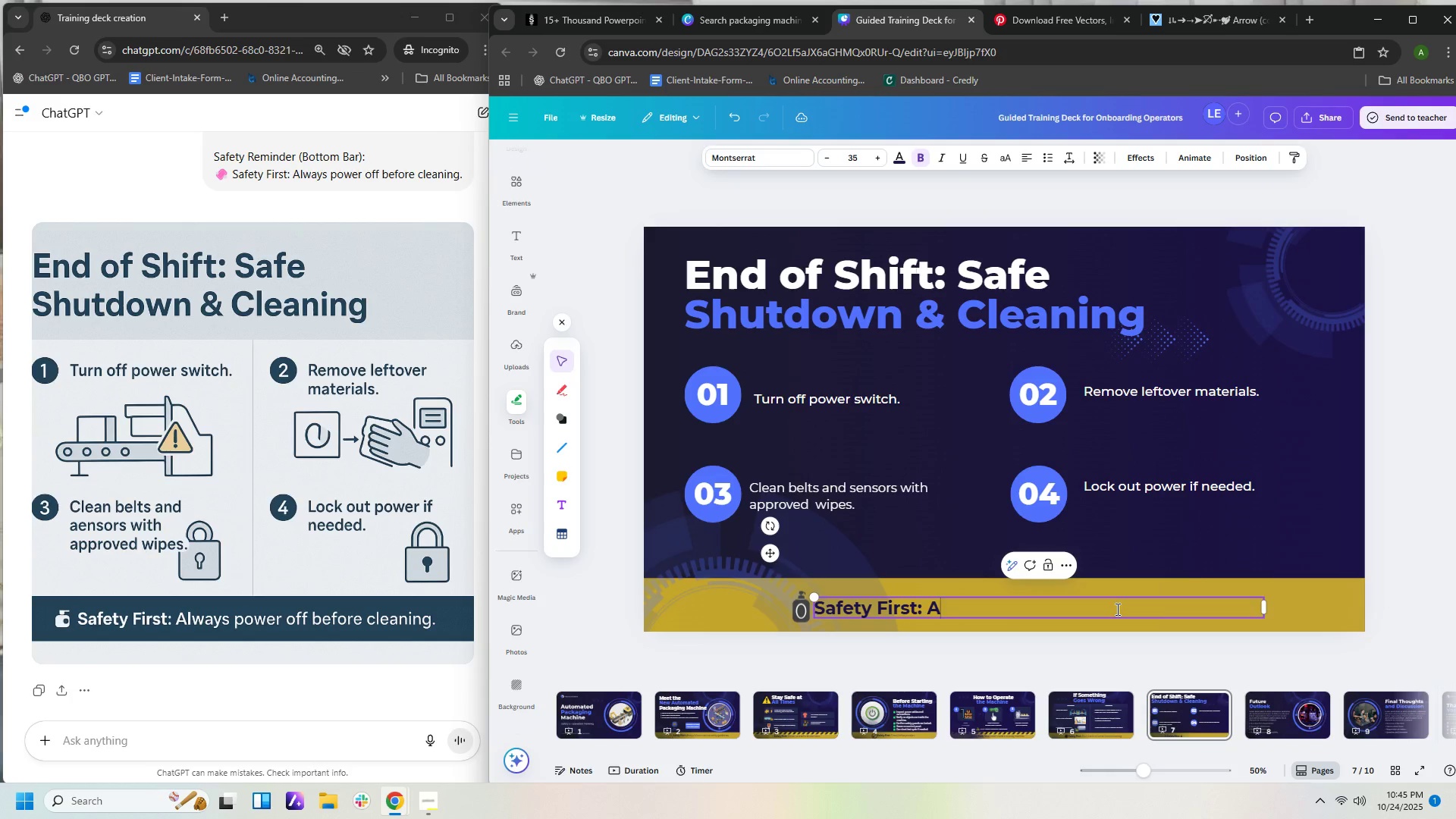 
key(Backspace)
 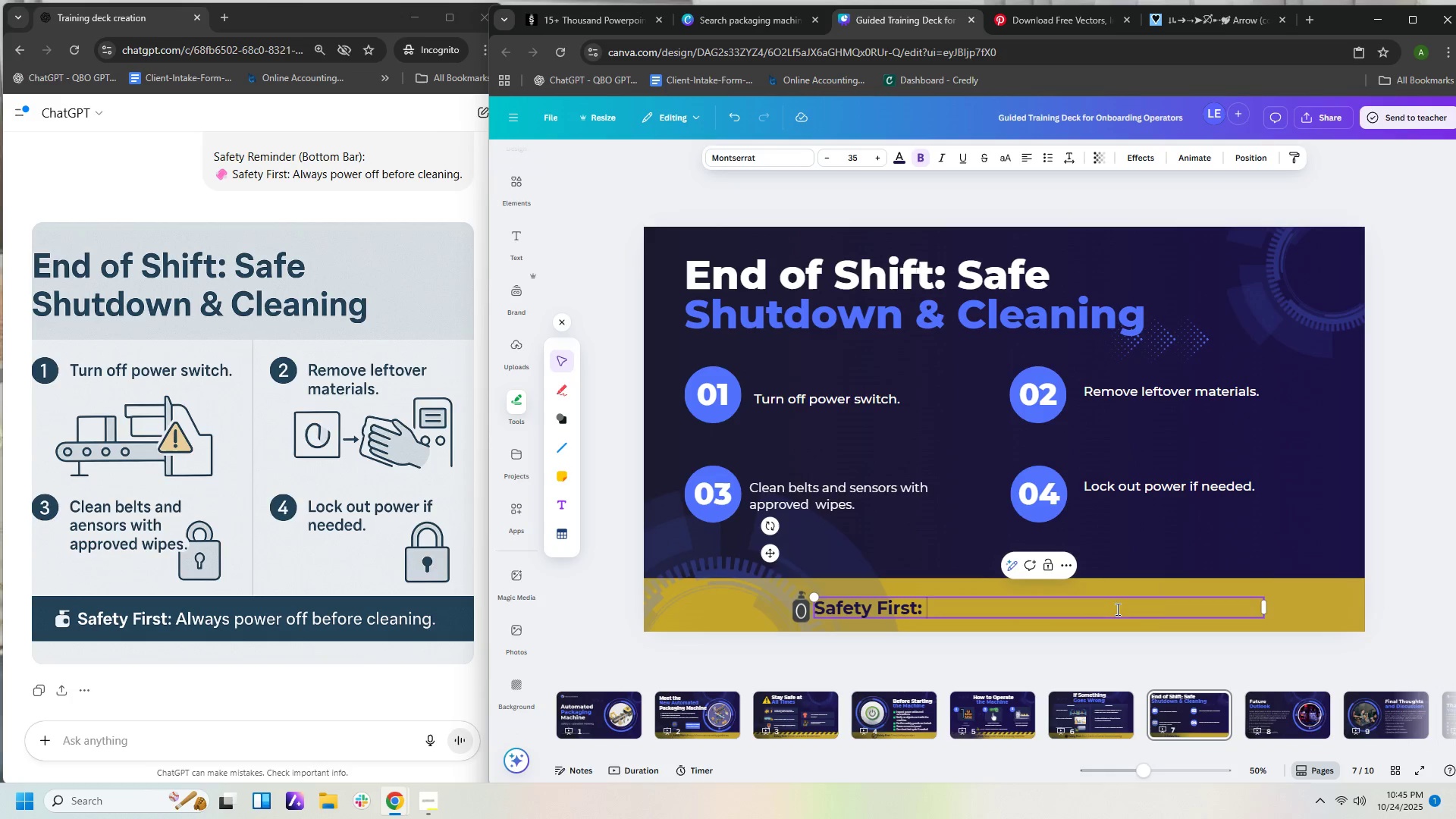 
key(Control+B)
 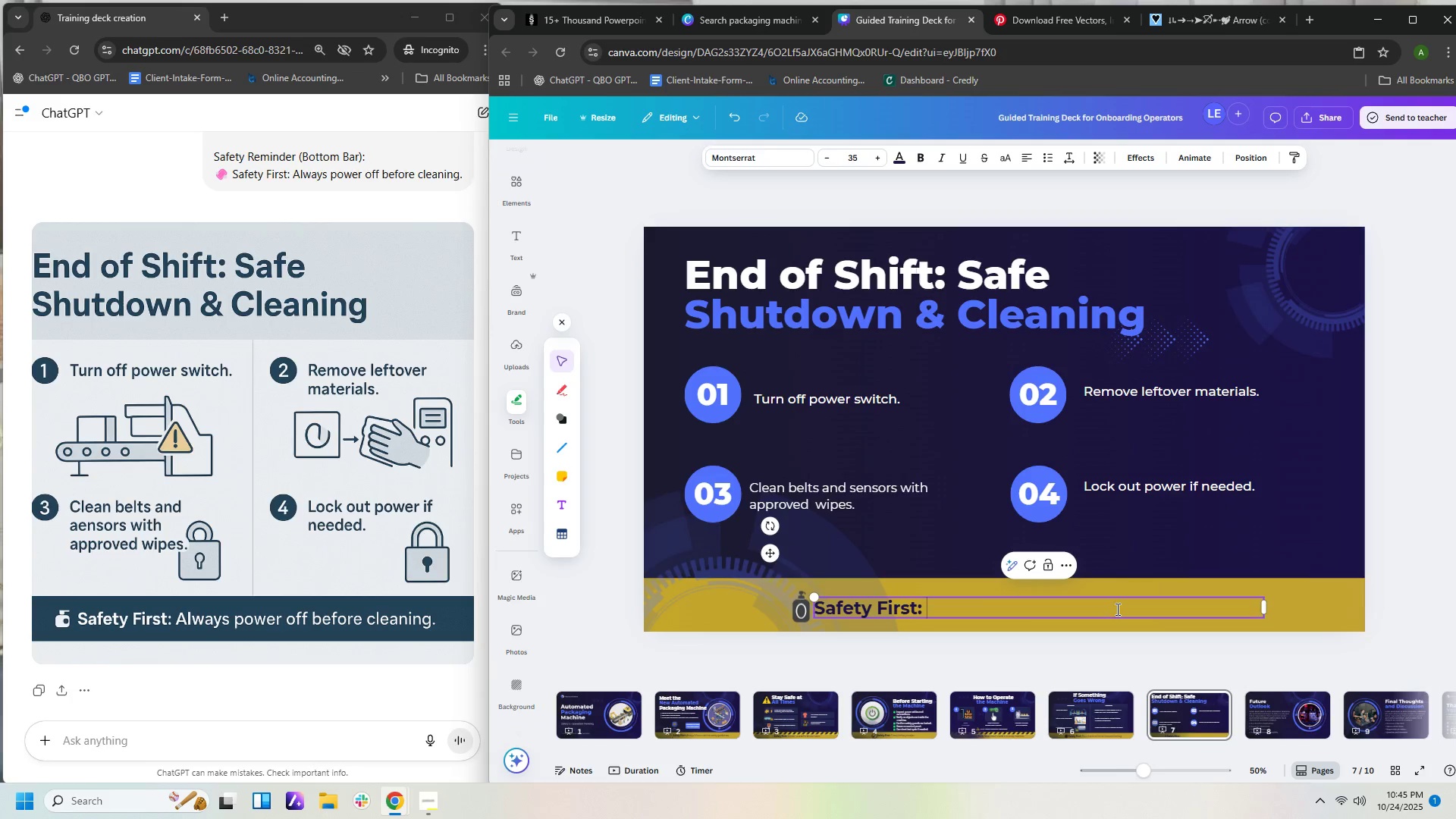 
type(ALwa)
key(Backspace)
key(Backspace)
key(Backspace)
type(lways power off befpe)
key(Backspace)
key(Backspace)
key(Backspace)
type(fore cleaning,)
key(Backspace)
type(.)
 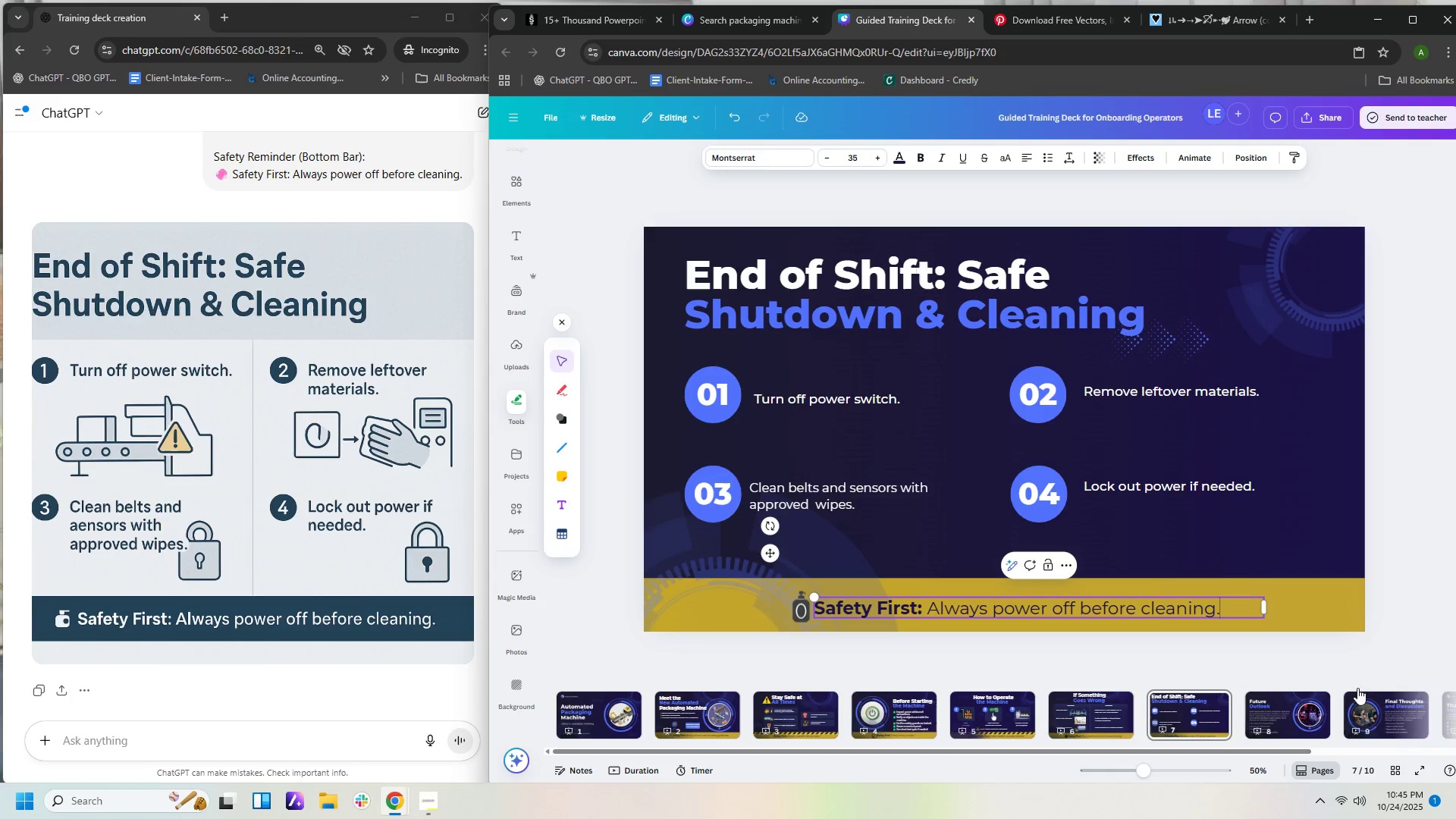 
left_click([1346, 654])
 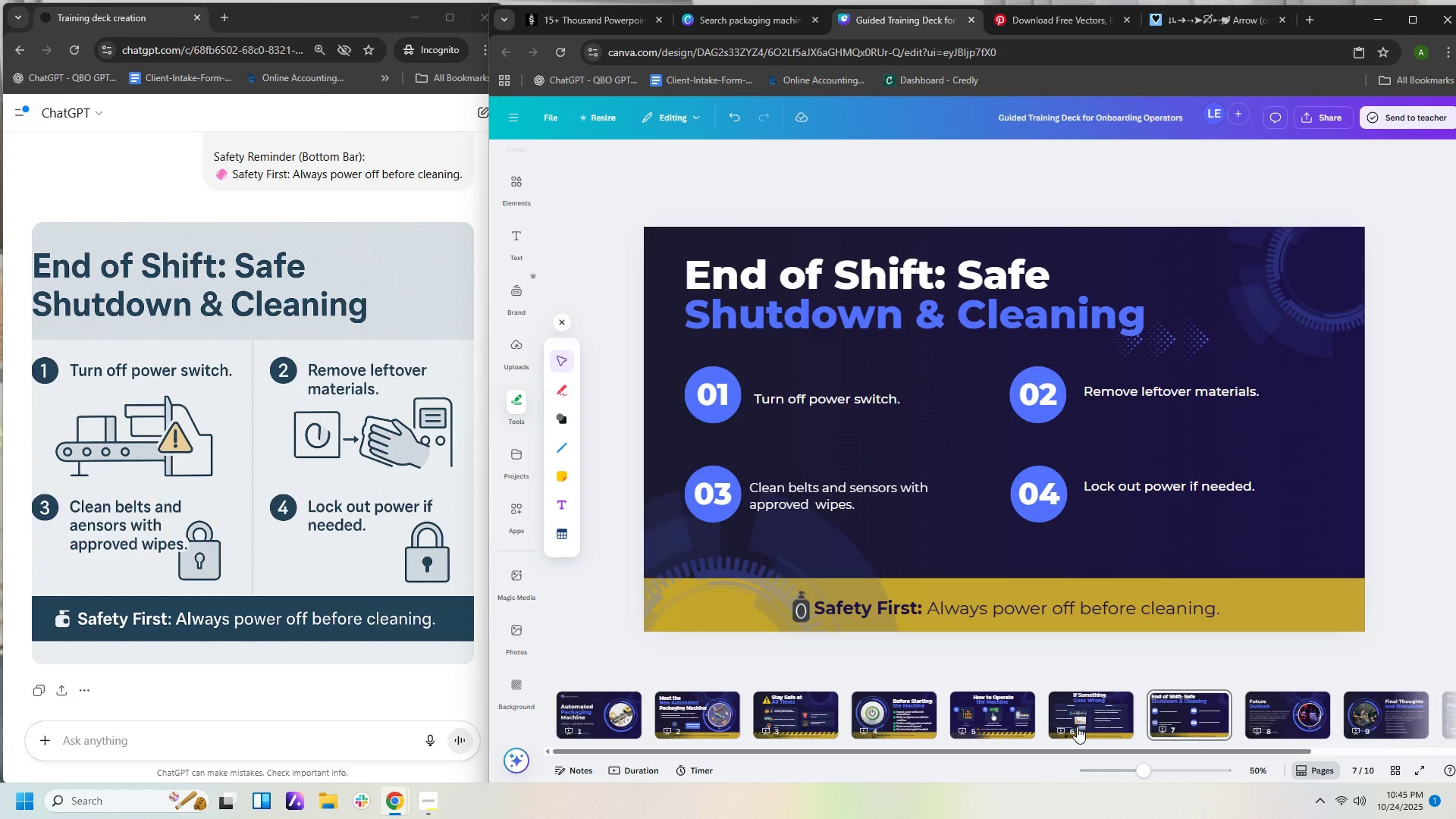 
wait(15.75)
 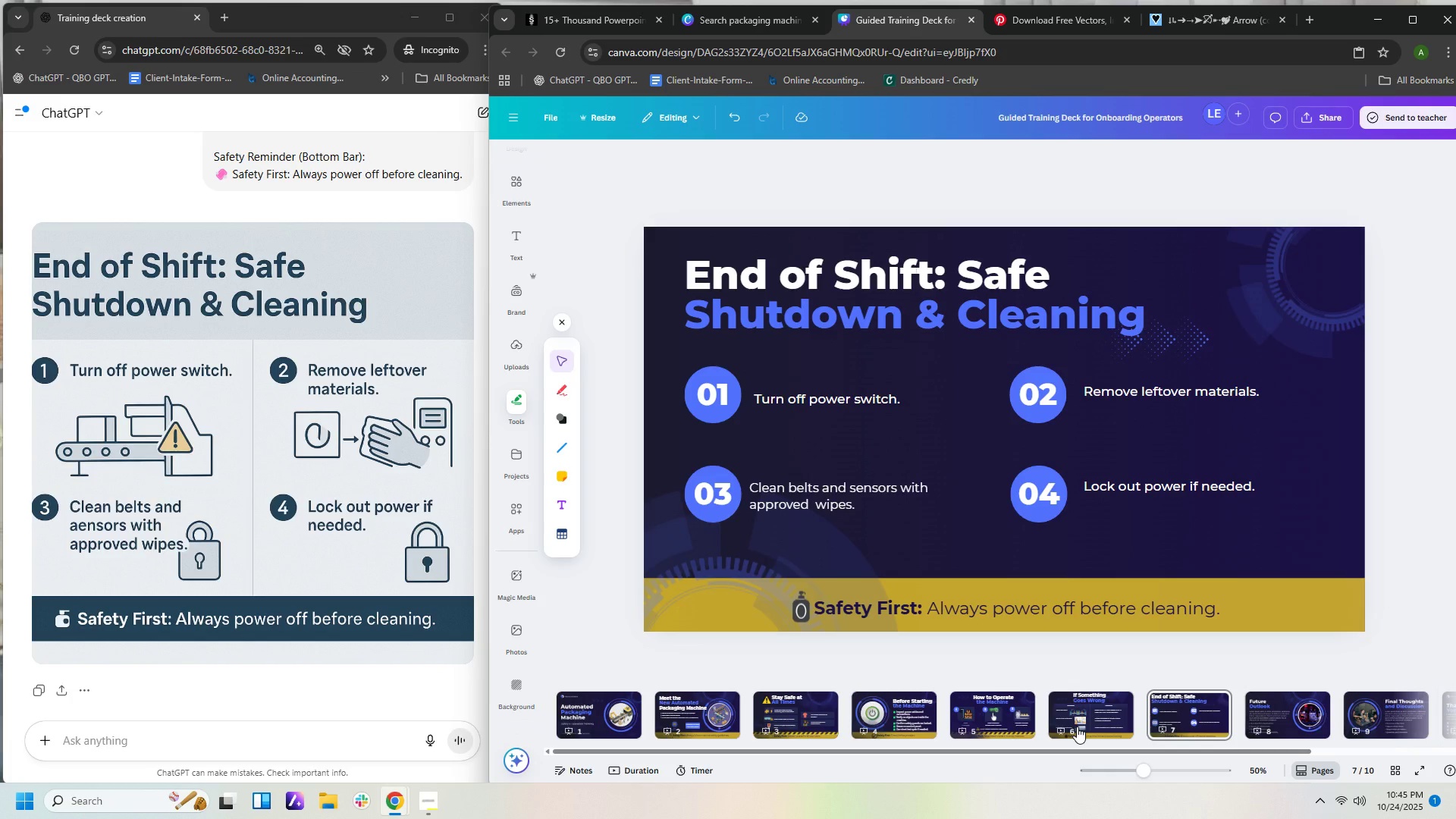 
mouse_move([1034, 711])
 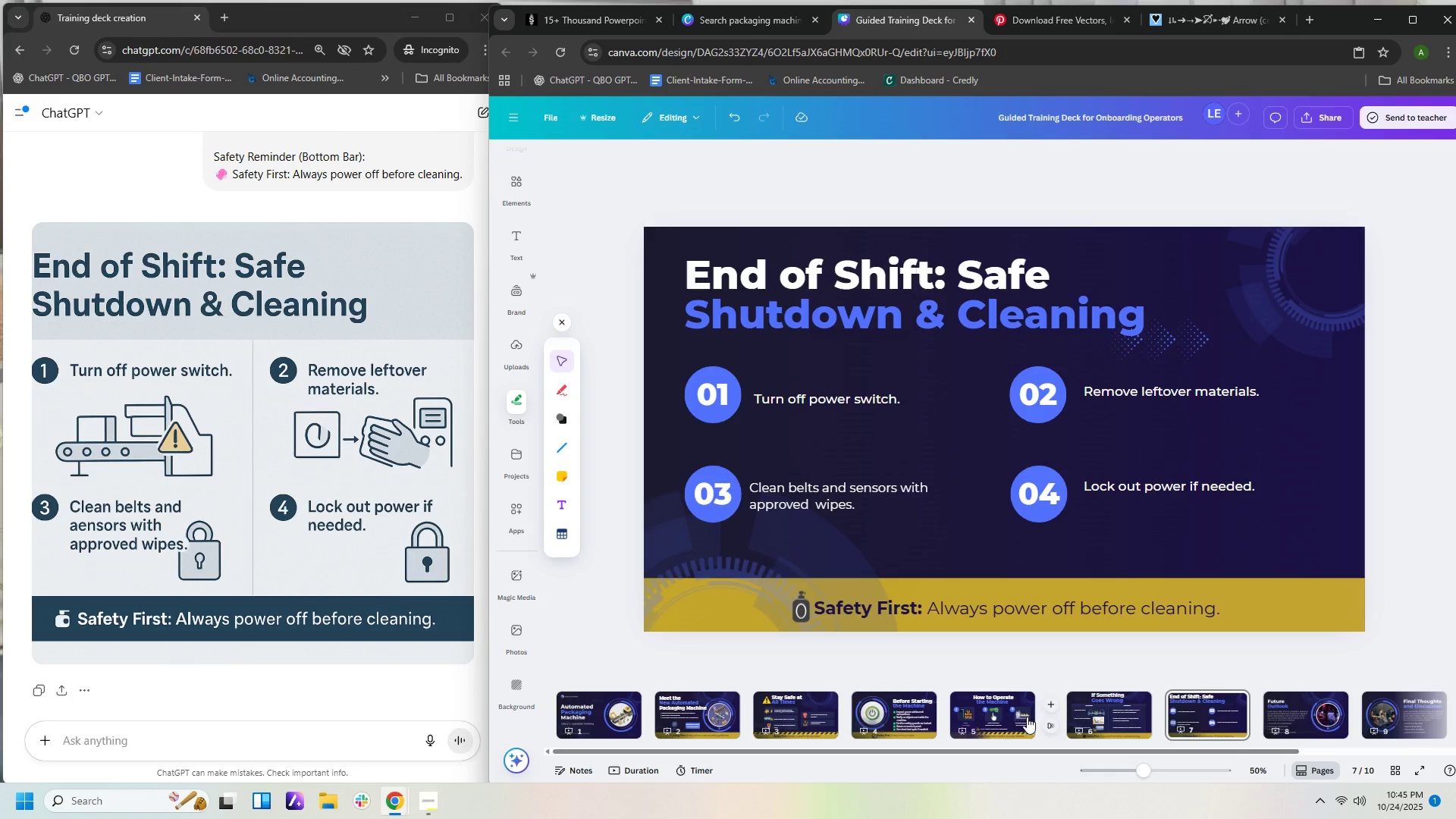 
mouse_move([1018, 721])
 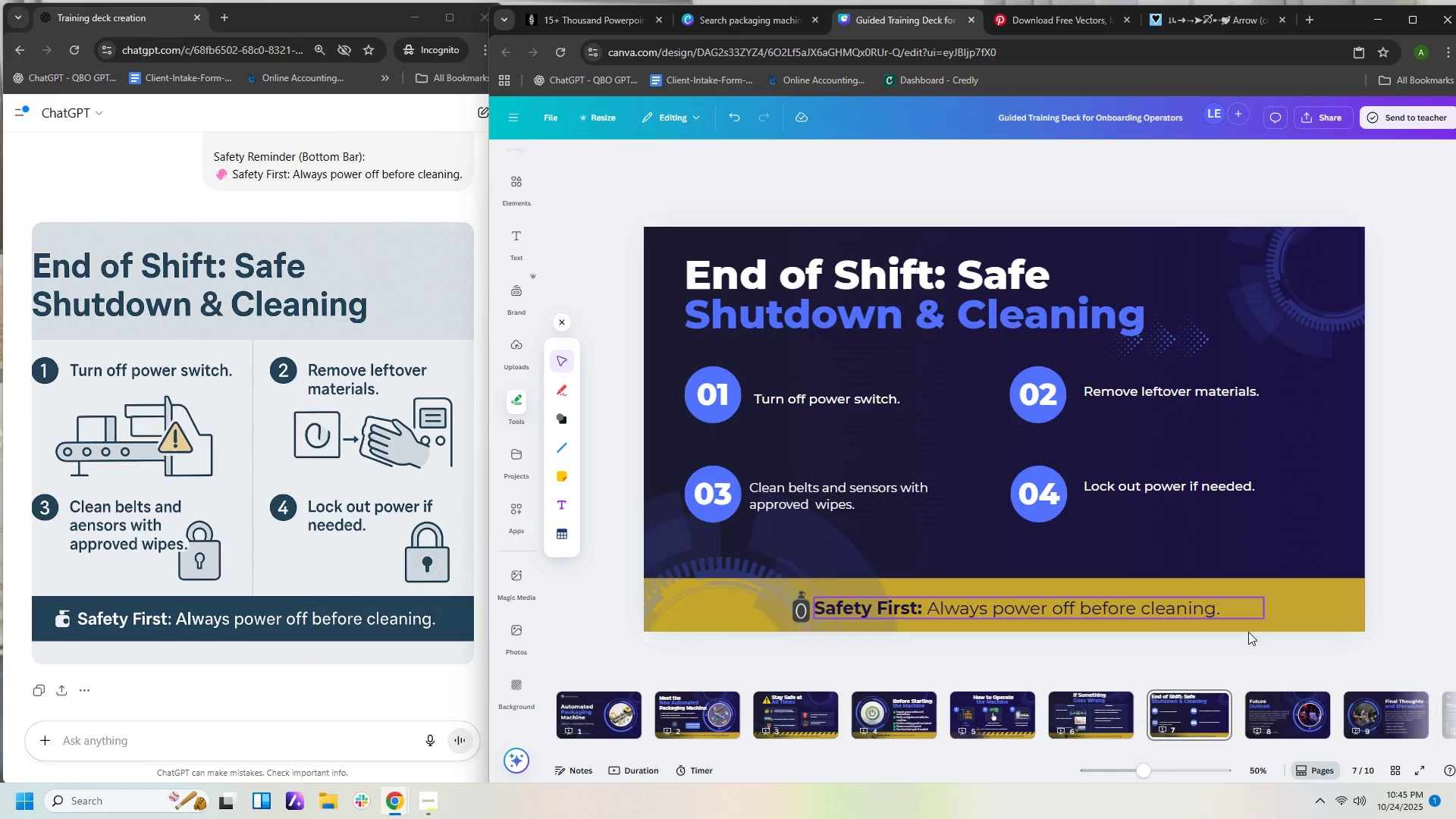 
wait(18.88)
 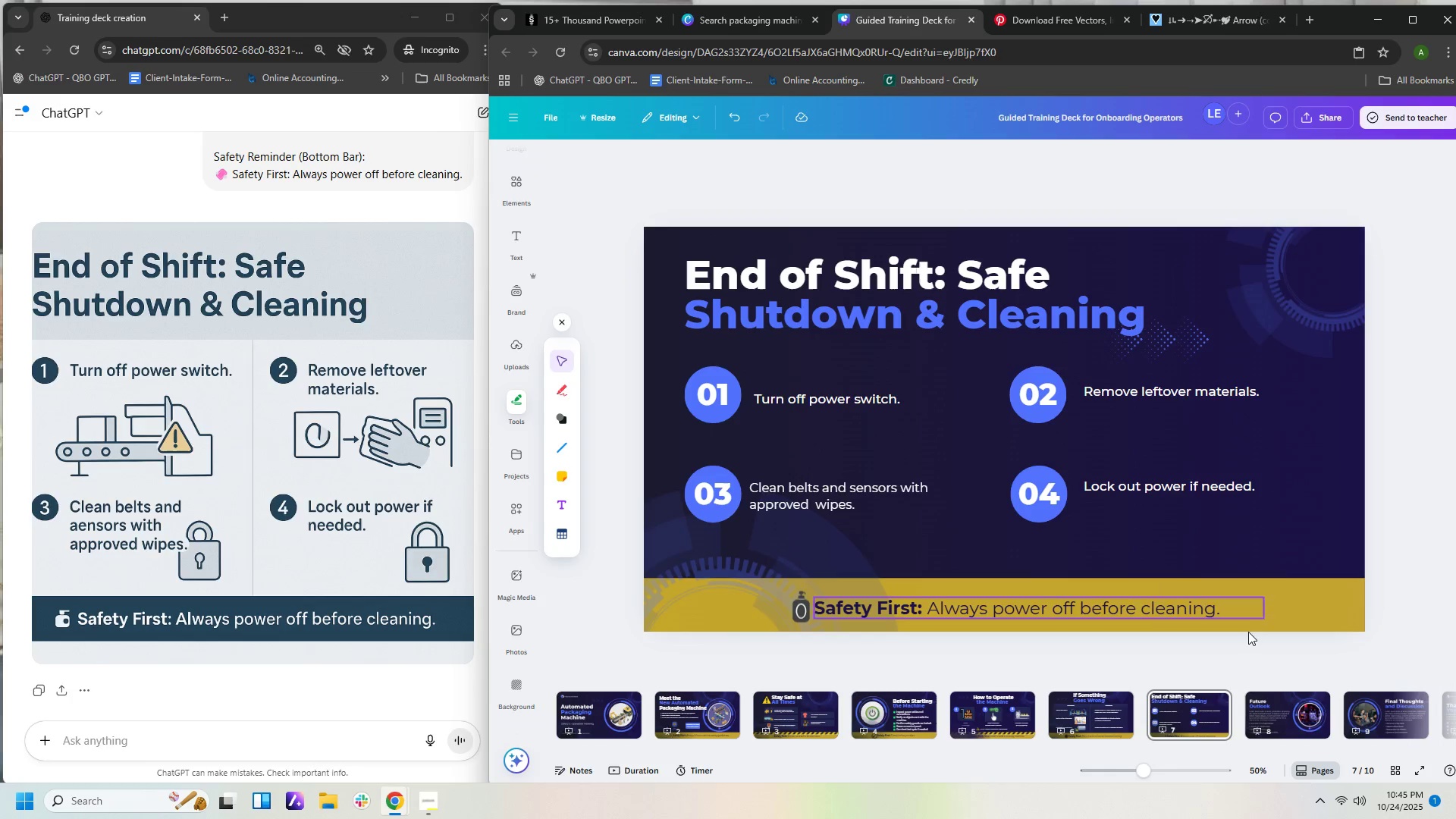 
left_click([379, 206])
 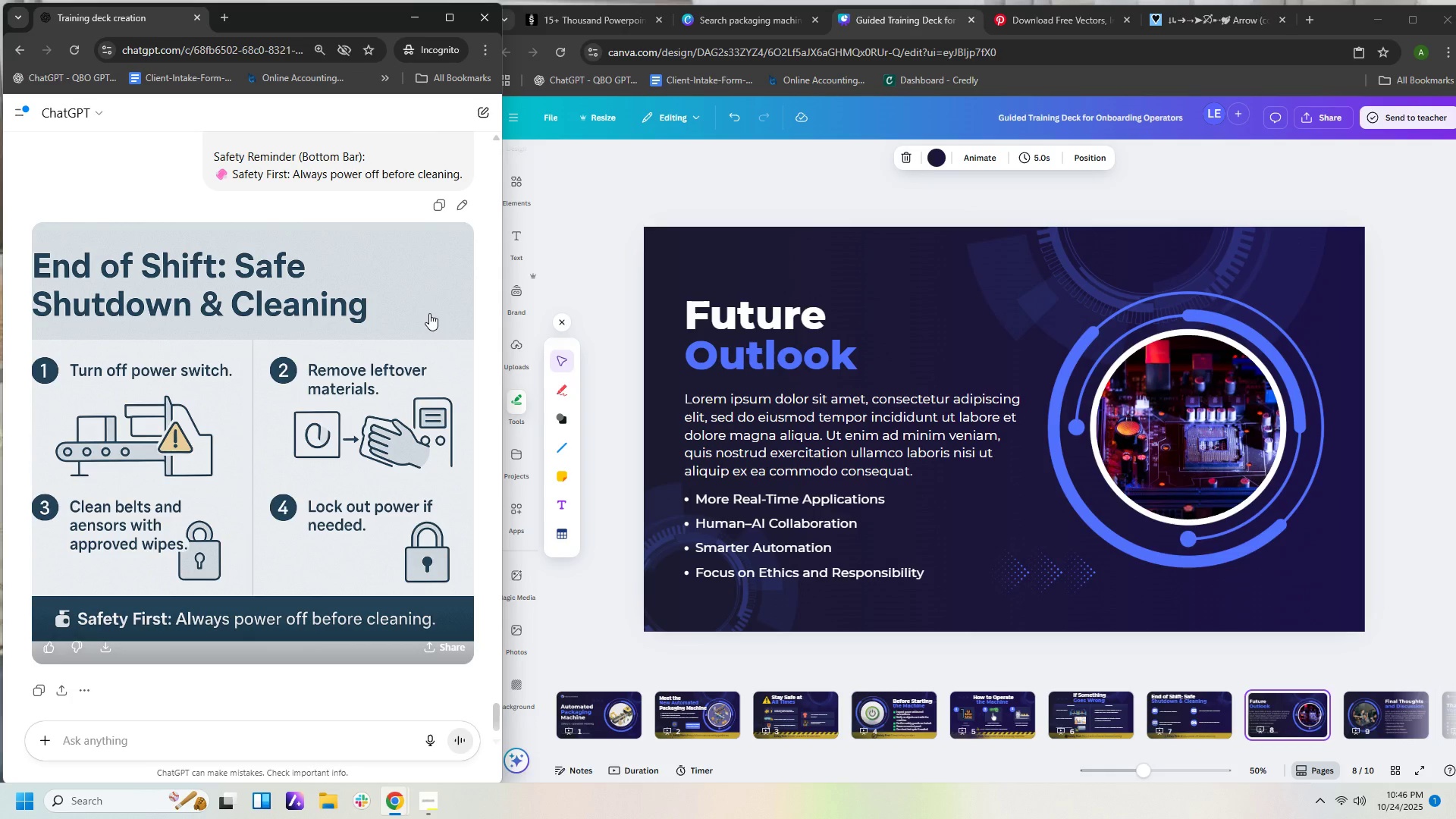 
scroll: coordinate [431, 301], scroll_direction: up, amount: 4.0
 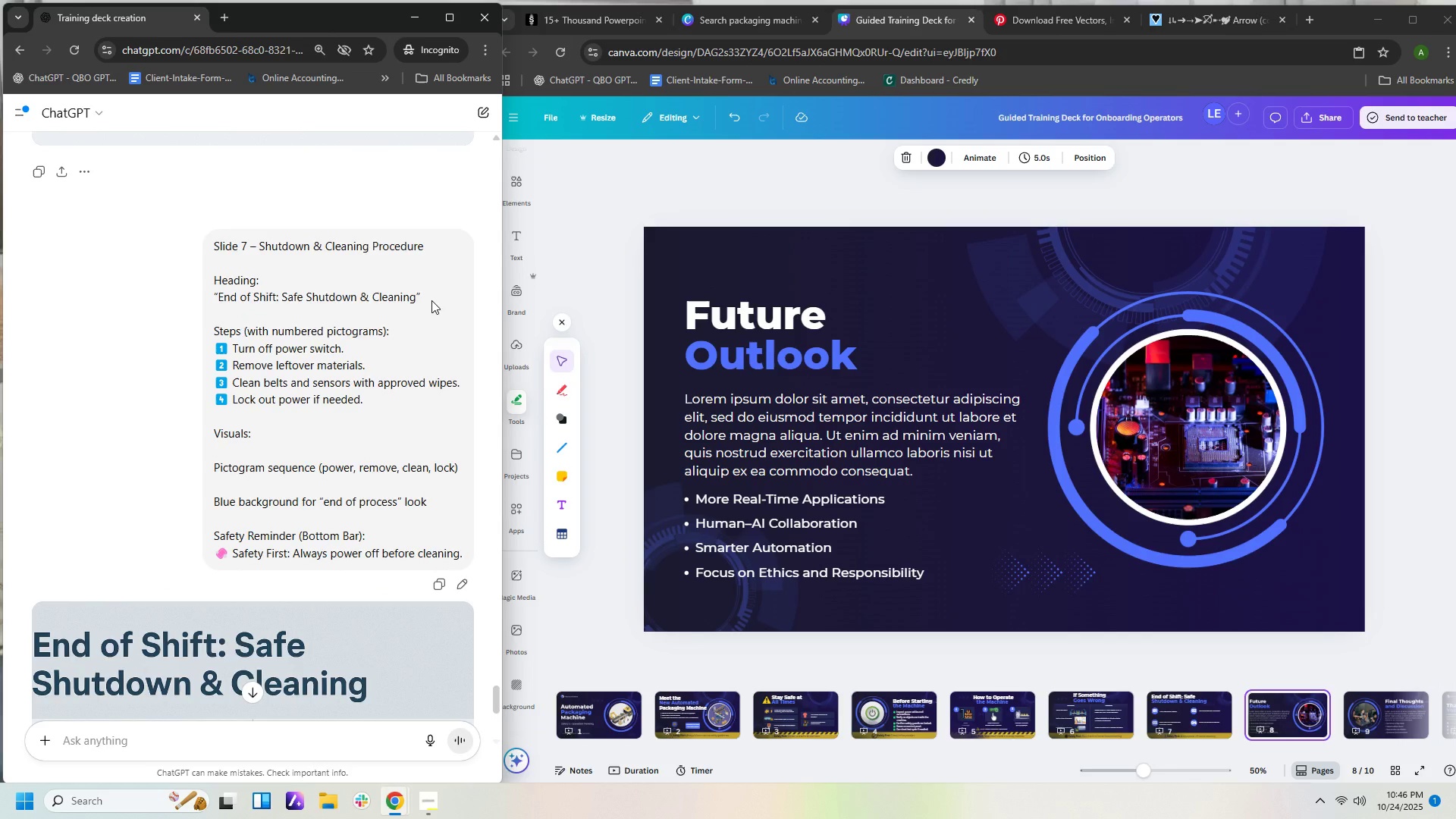 
wait(11.74)
 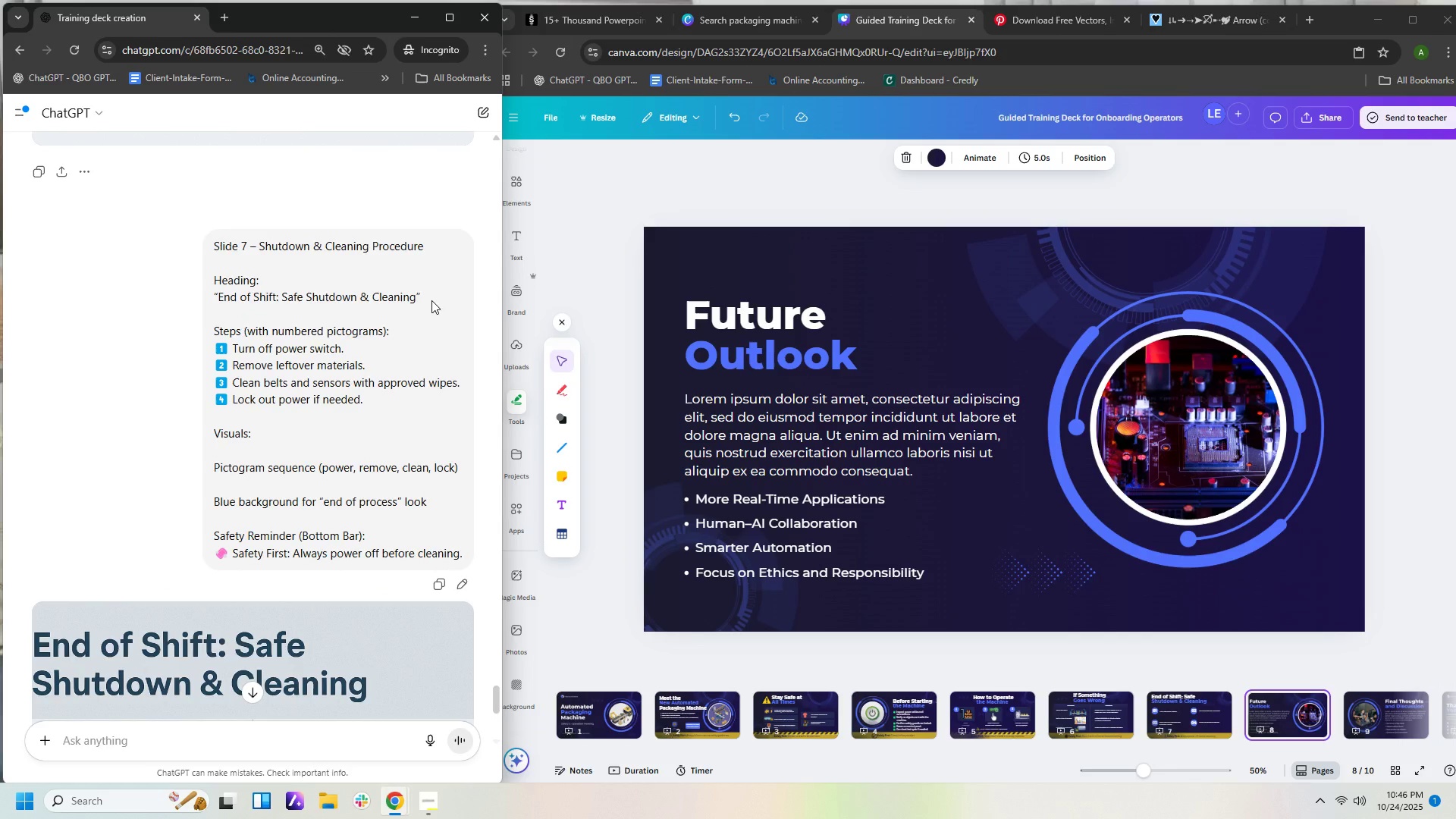 
scroll: coordinate [359, 453], scroll_direction: down, amount: 4.0
 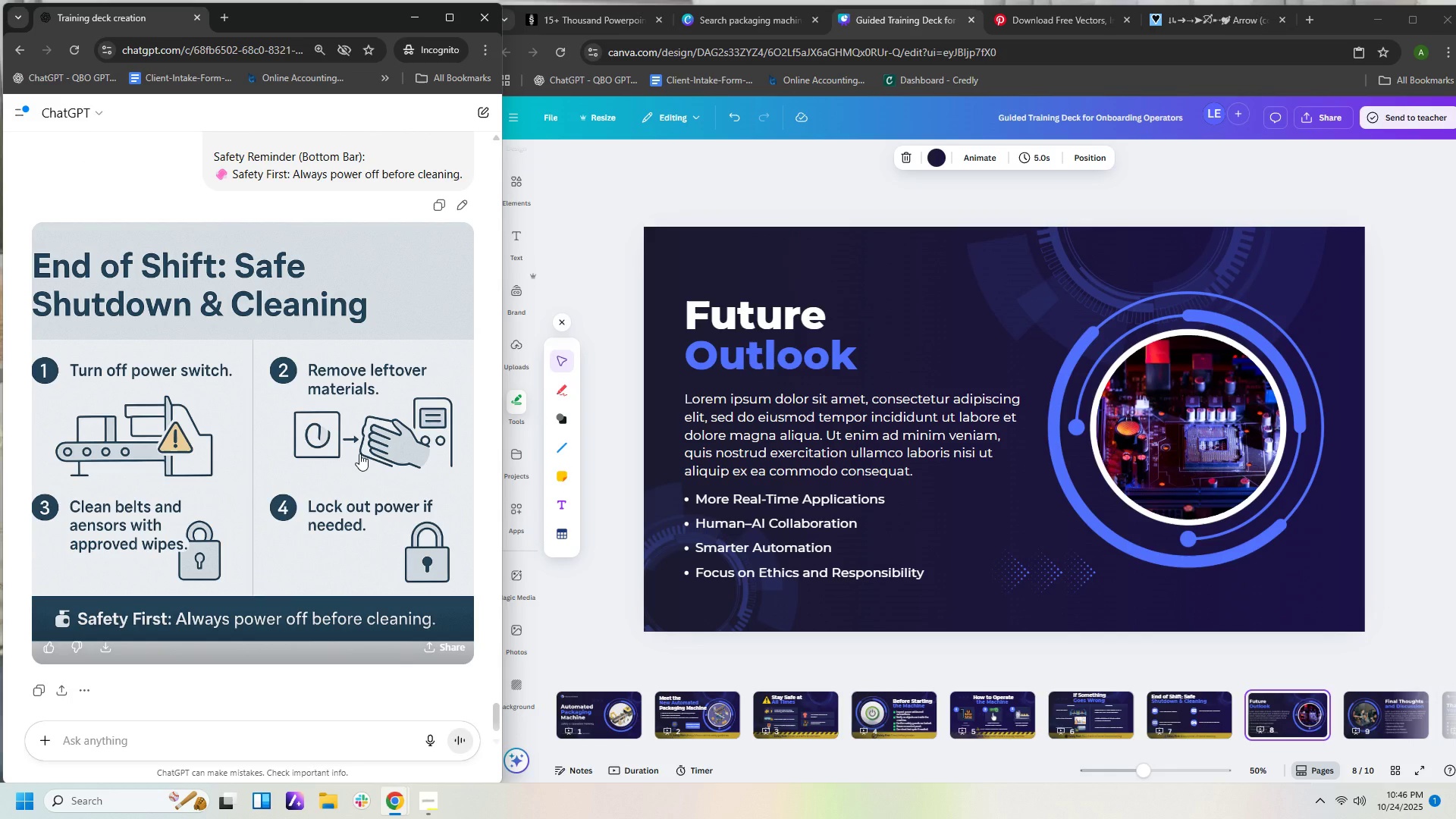 
scroll: coordinate [360, 452], scroll_direction: up, amount: 6.0
 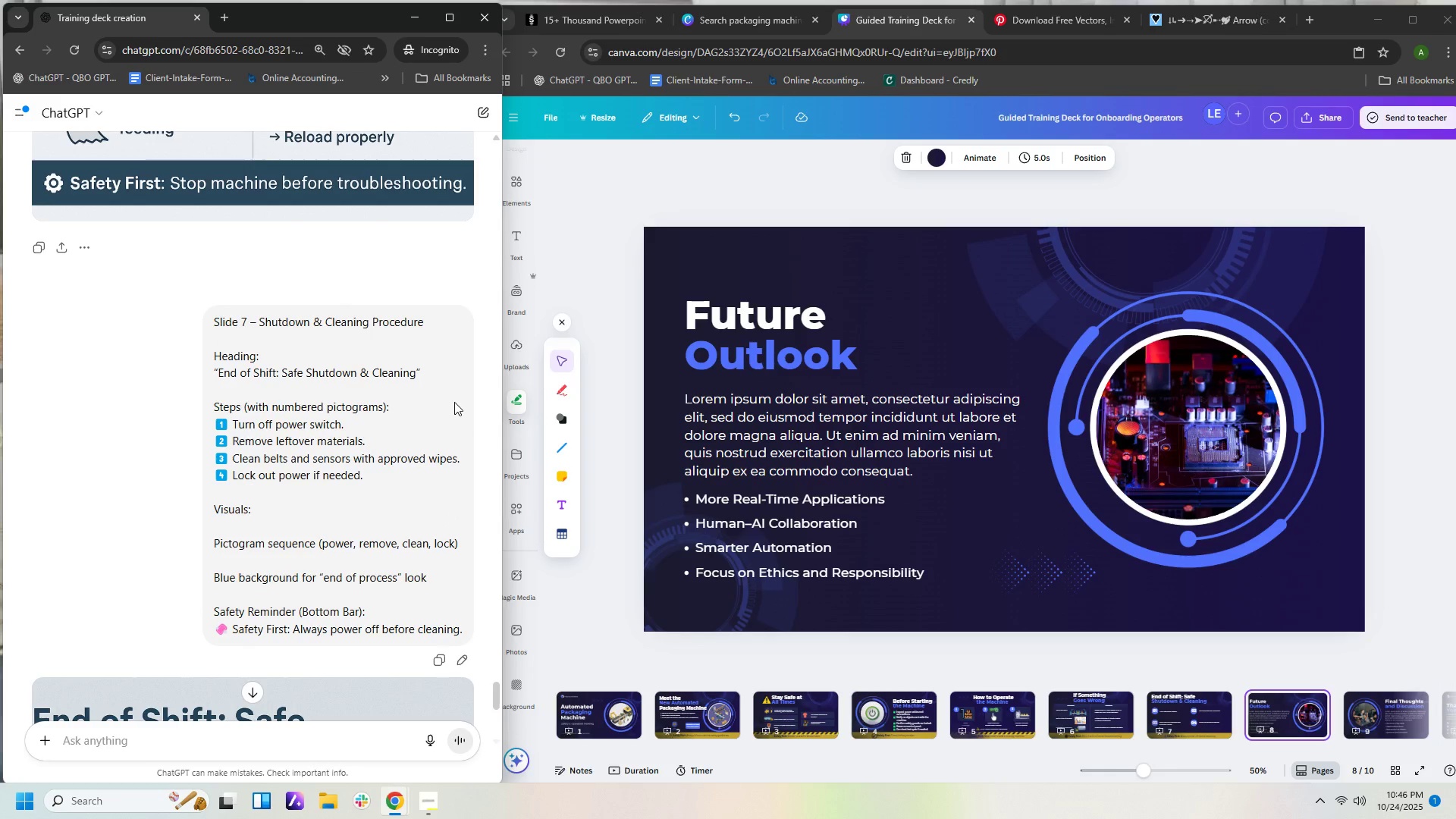 
wait(5.26)
 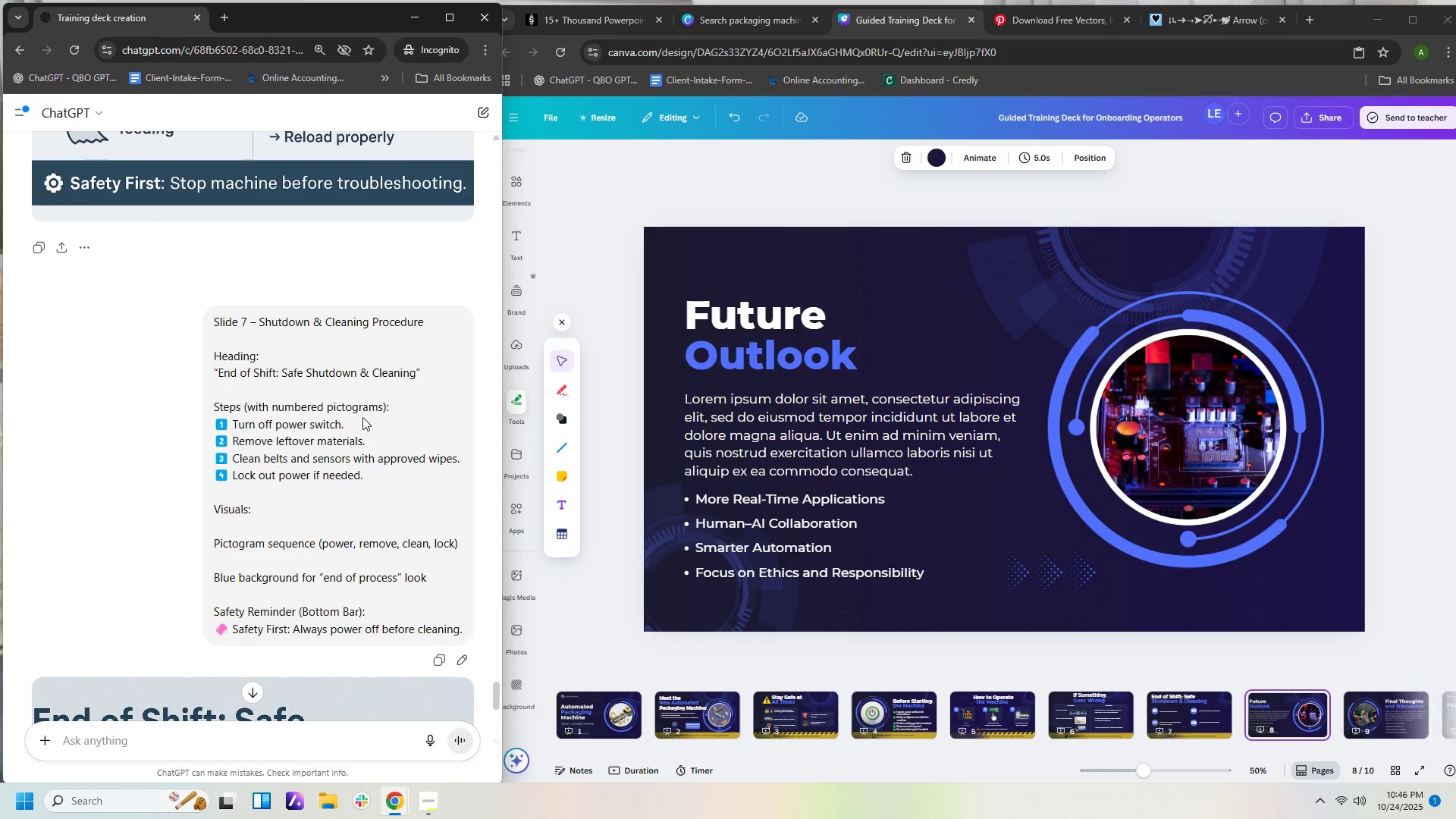 
scroll: coordinate [433, 478], scroll_direction: down, amount: 6.0
 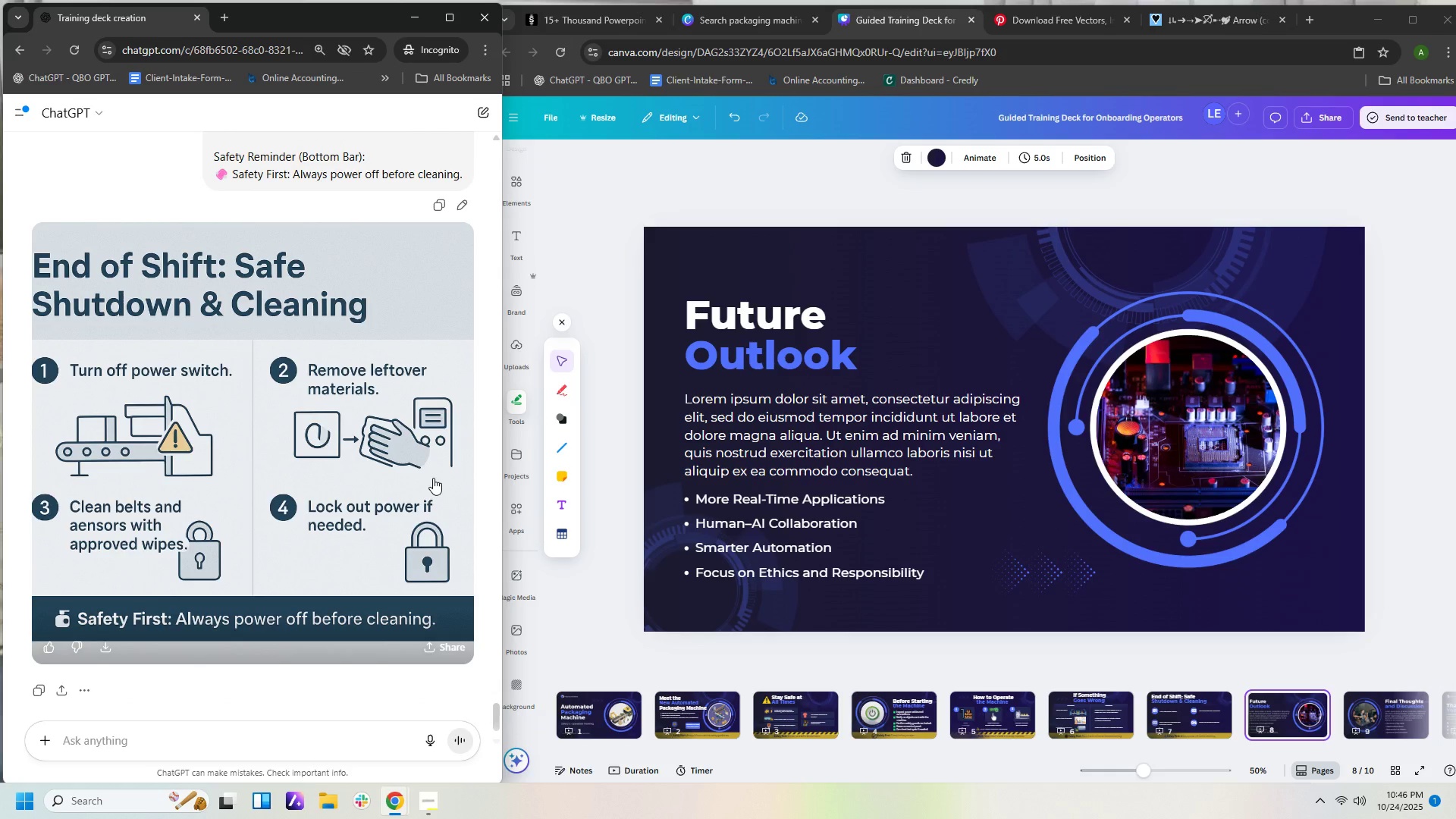 
scroll: coordinate [433, 478], scroll_direction: up, amount: 7.0
 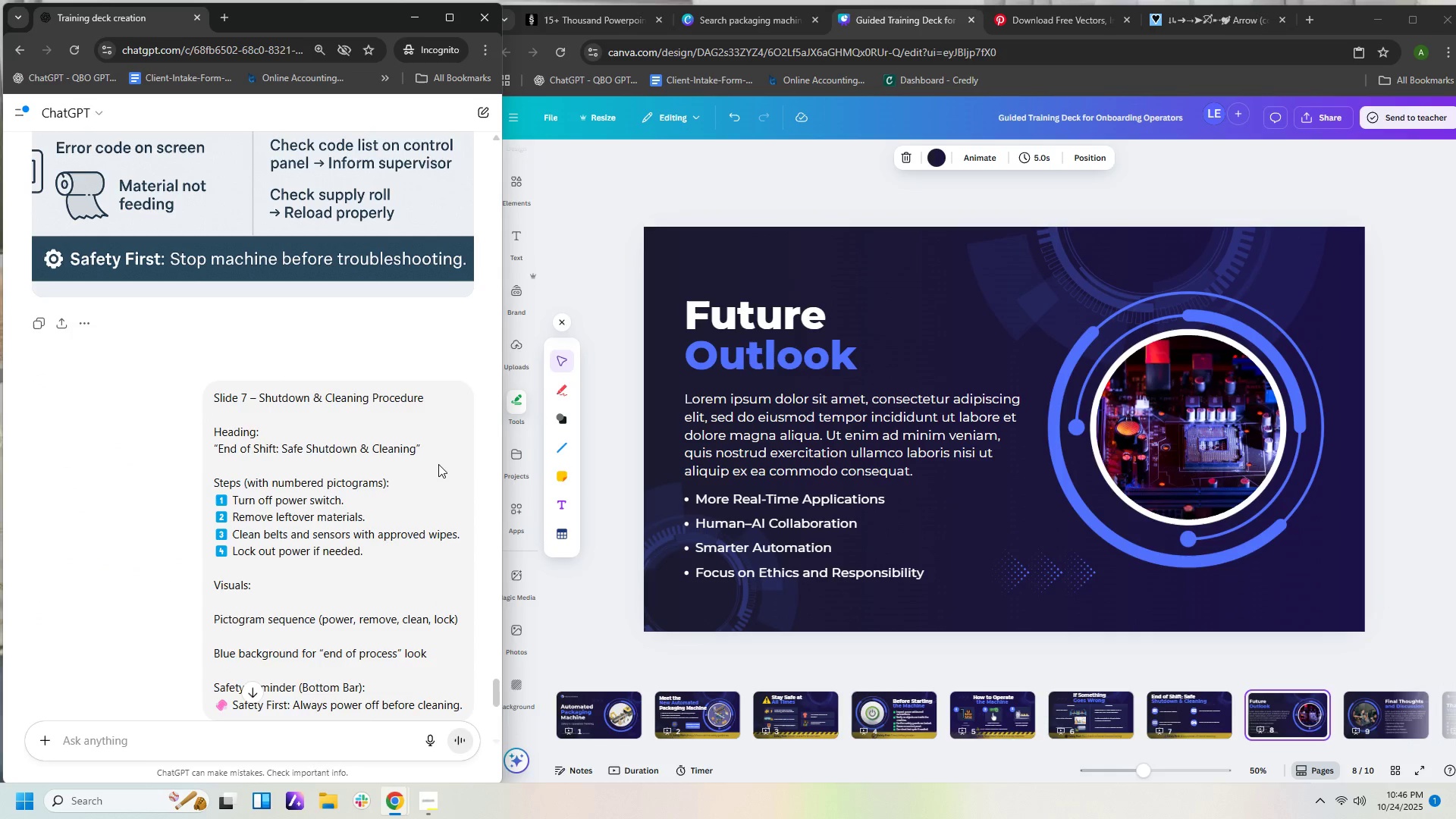 
scroll: coordinate [438, 464], scroll_direction: down, amount: 2.0
 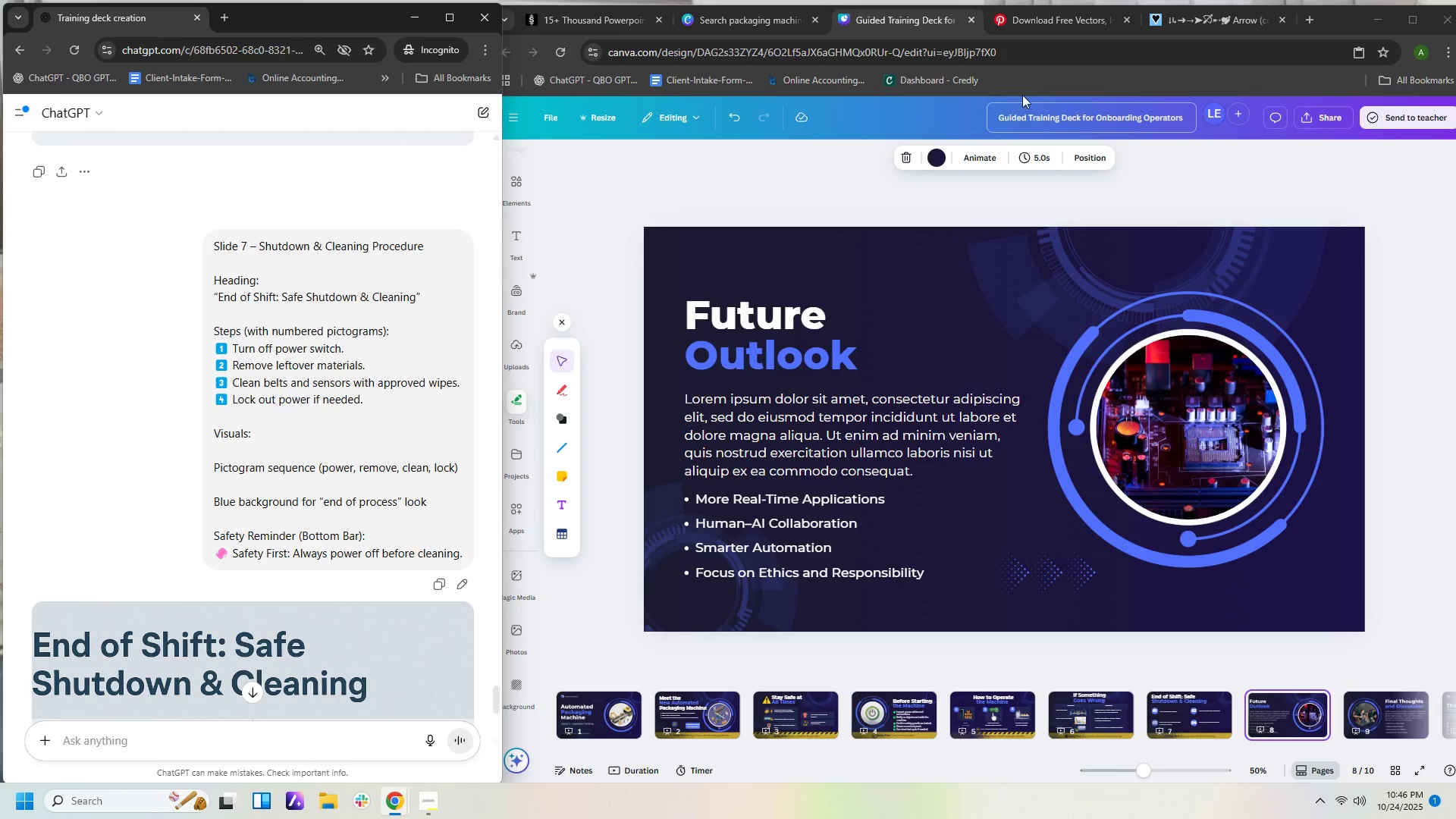 
left_click([1050, 24])
 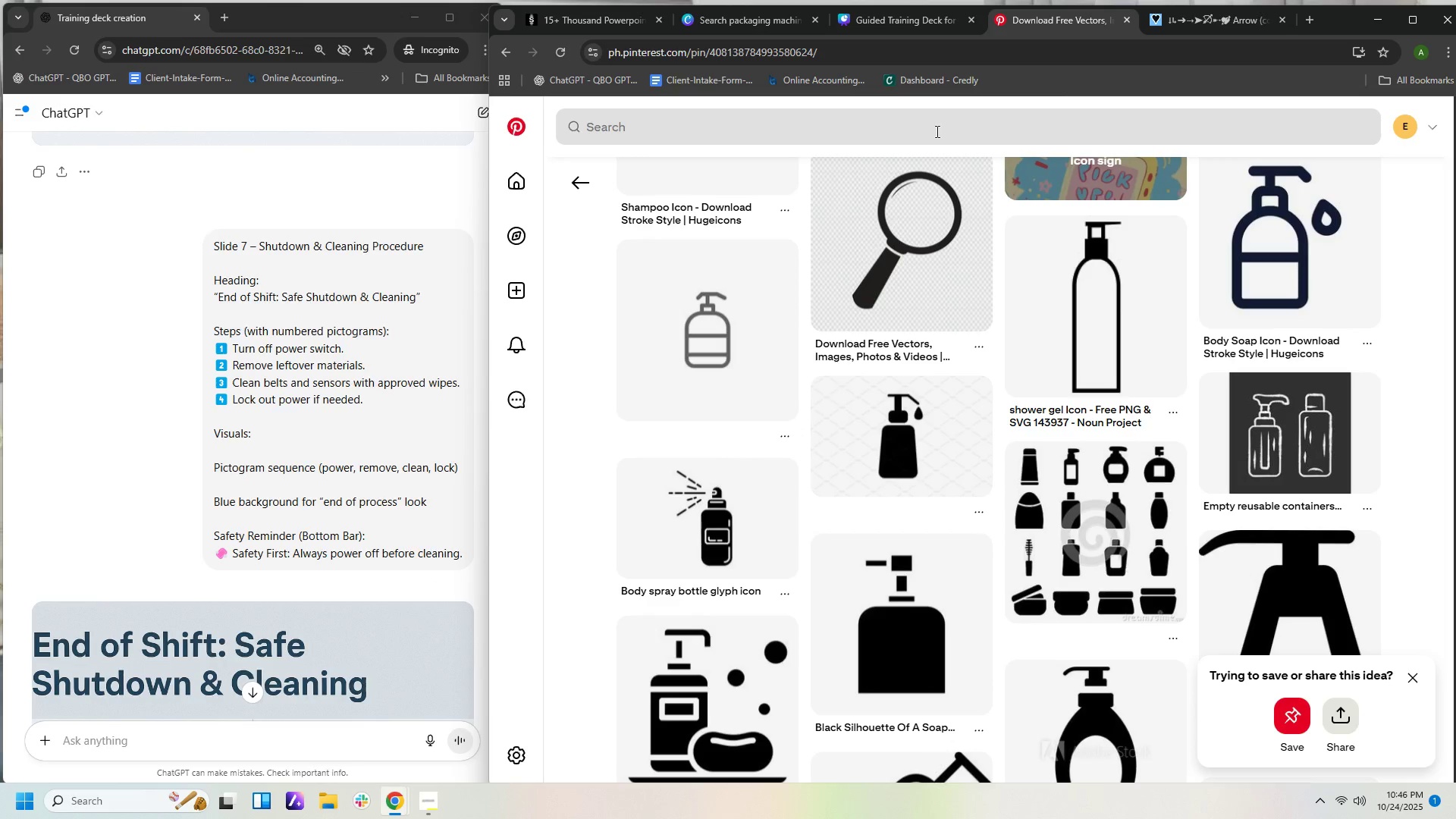 
left_click([936, 131])
 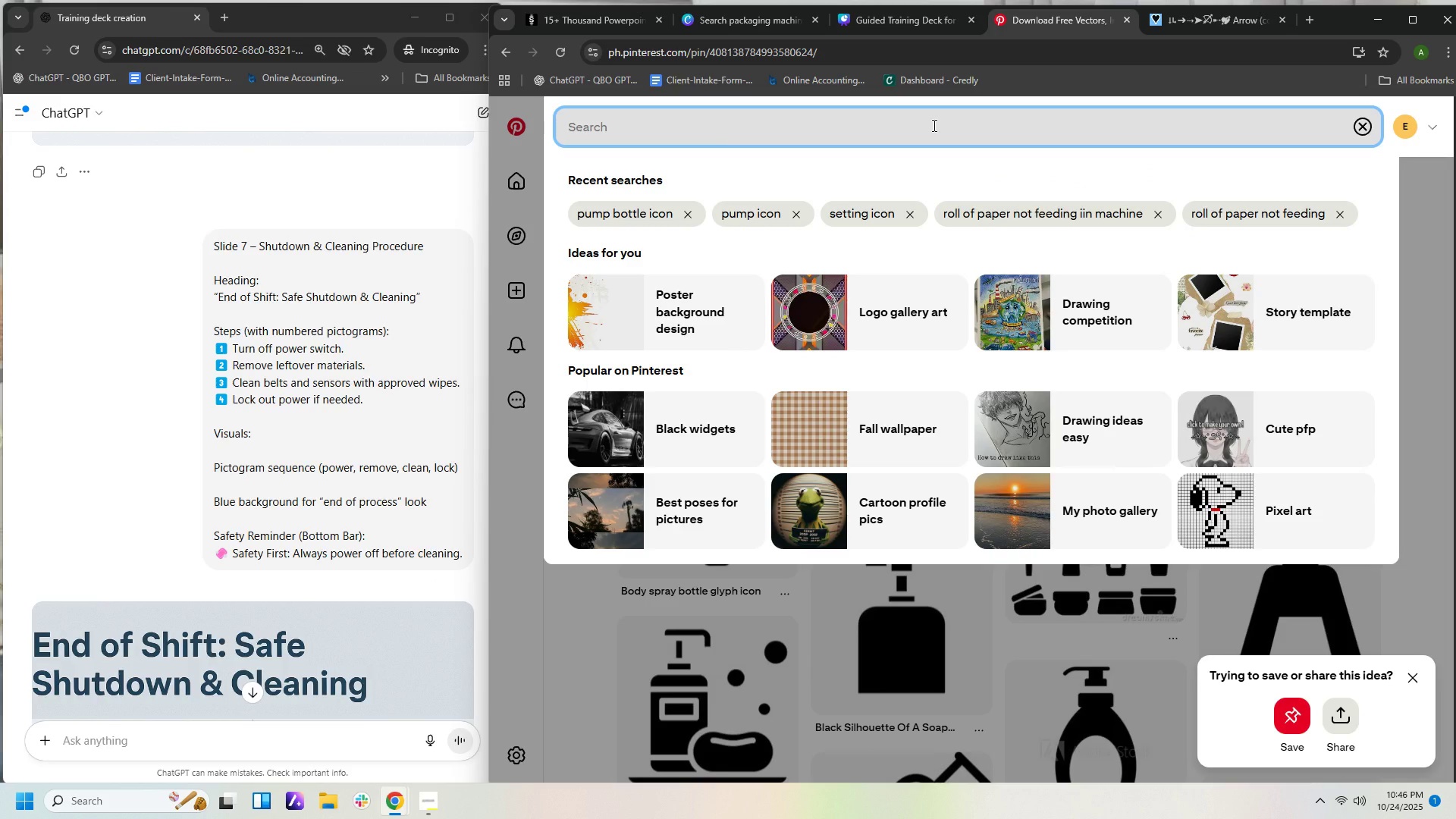 
type(power off icon)
 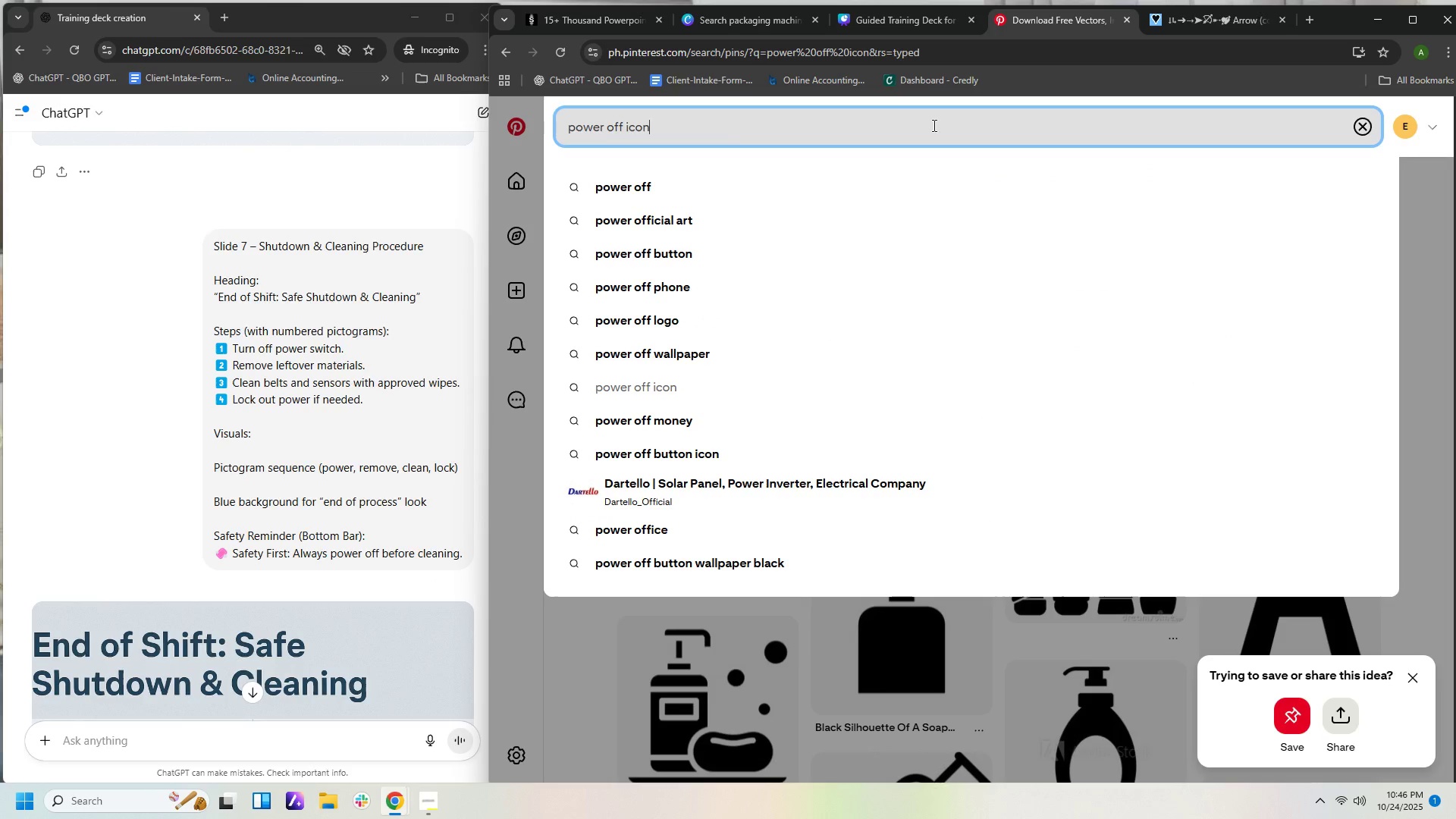 
key(Enter)
 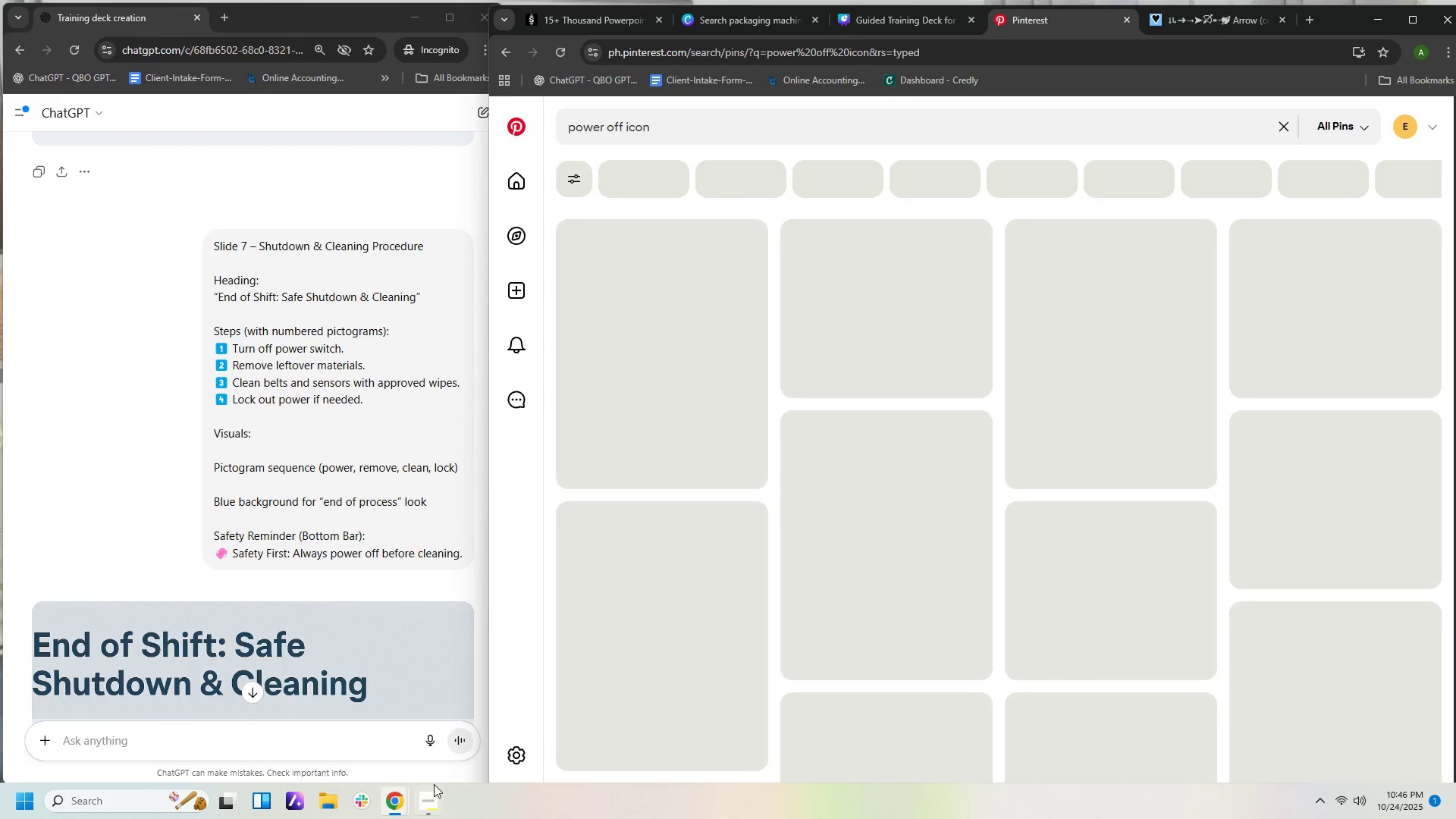 
left_click([428, 790])